 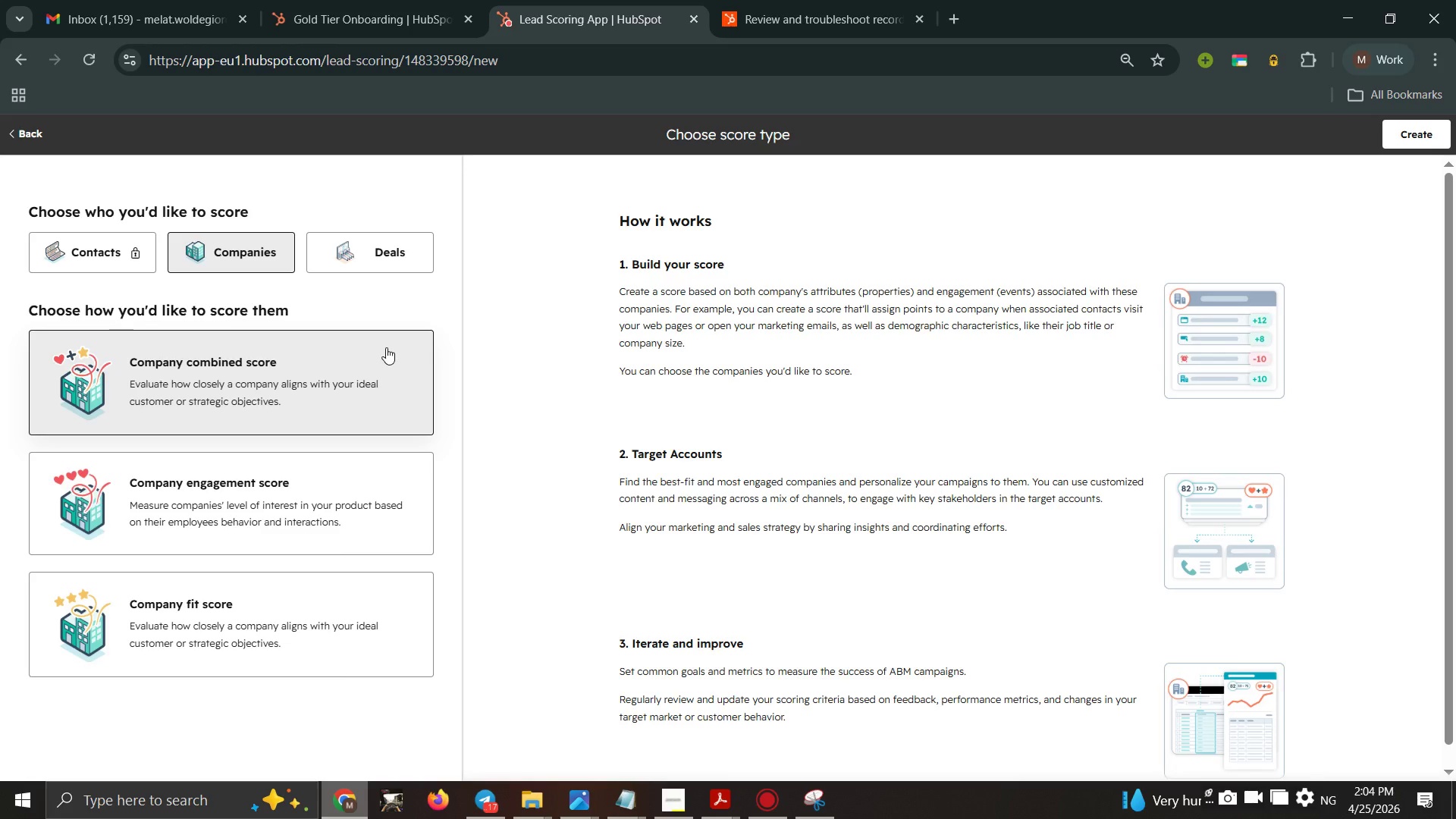 
left_click([1410, 139])
 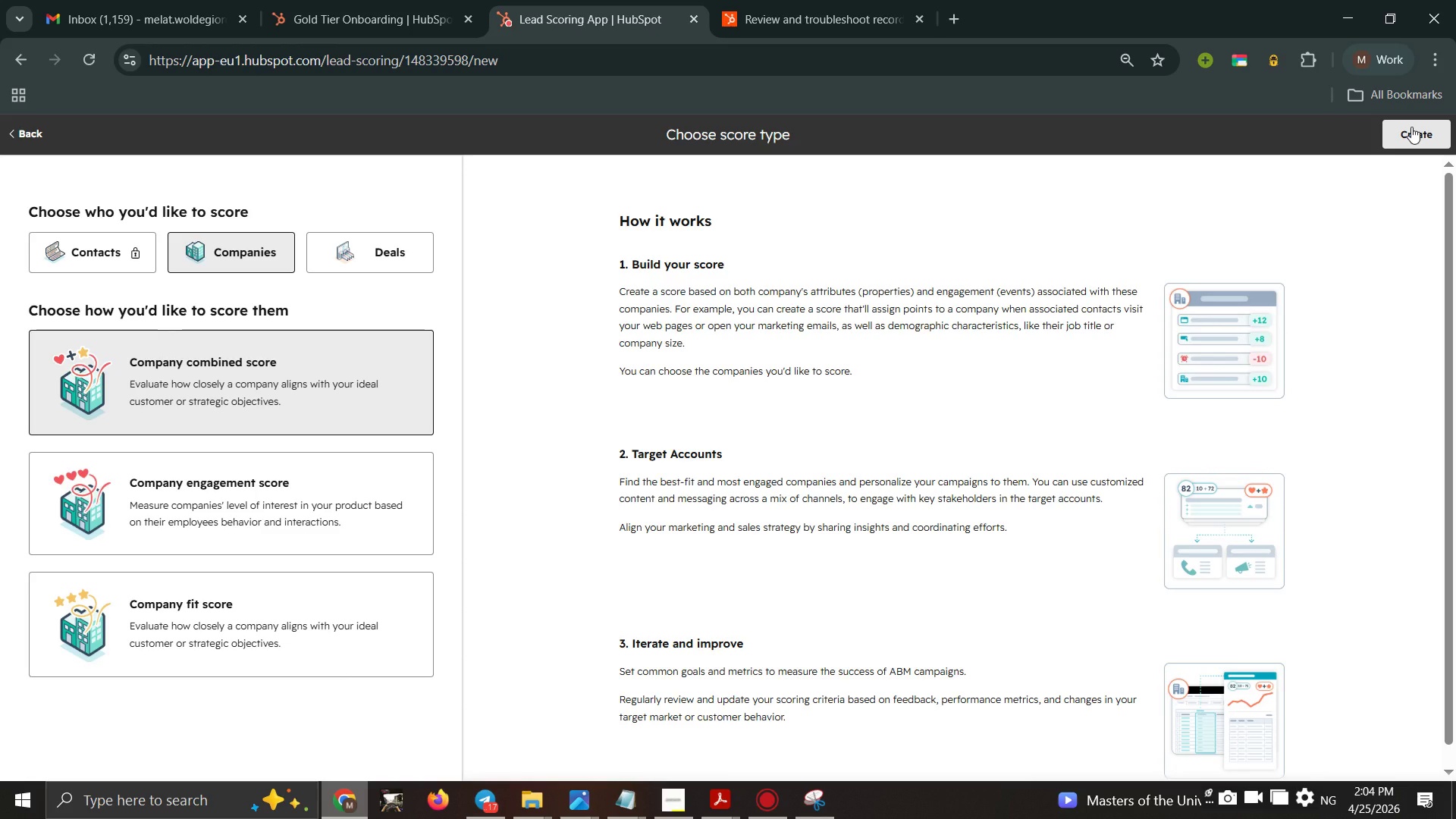 
wait(5.3)
 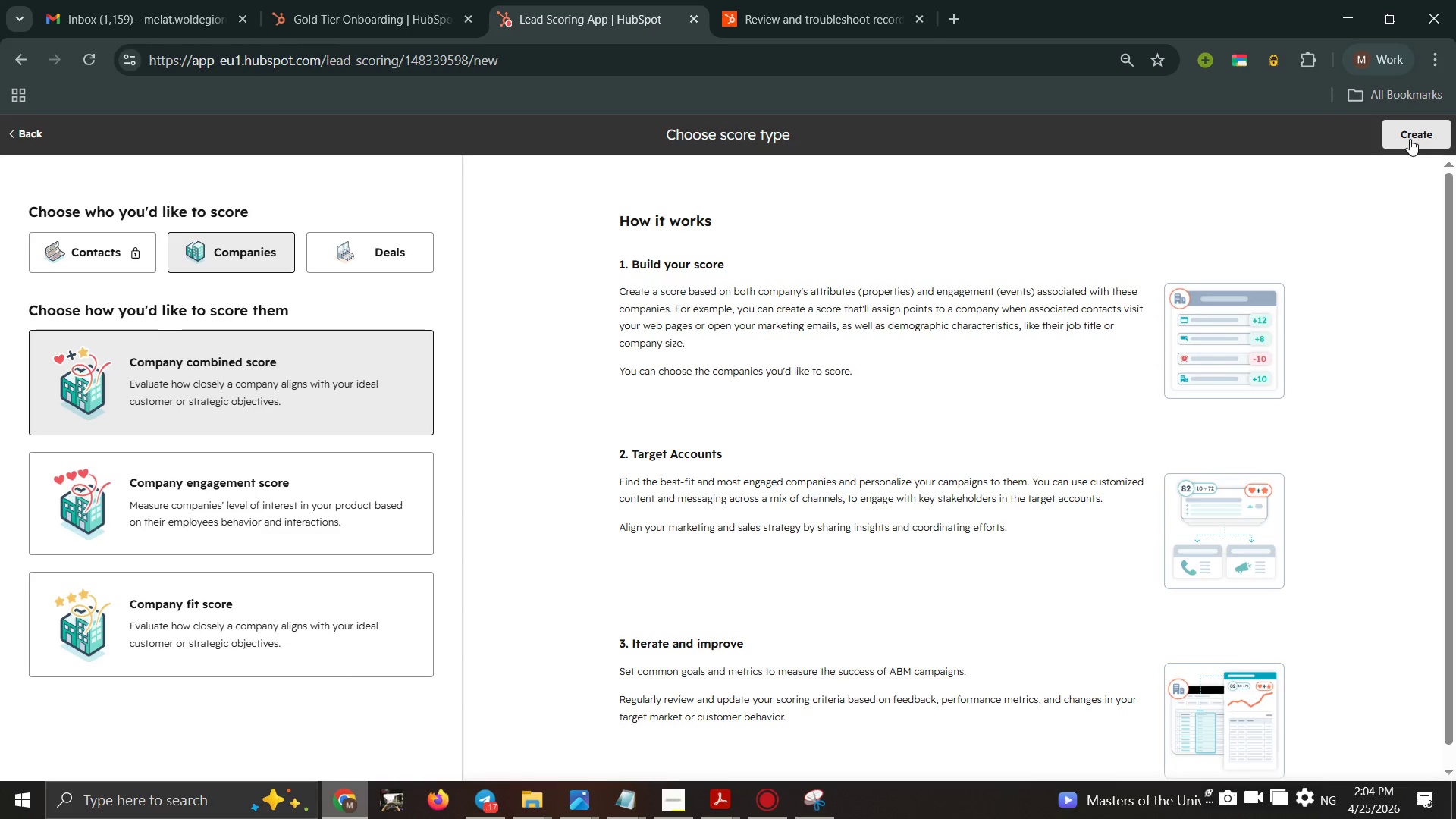 
double_click([1411, 127])
 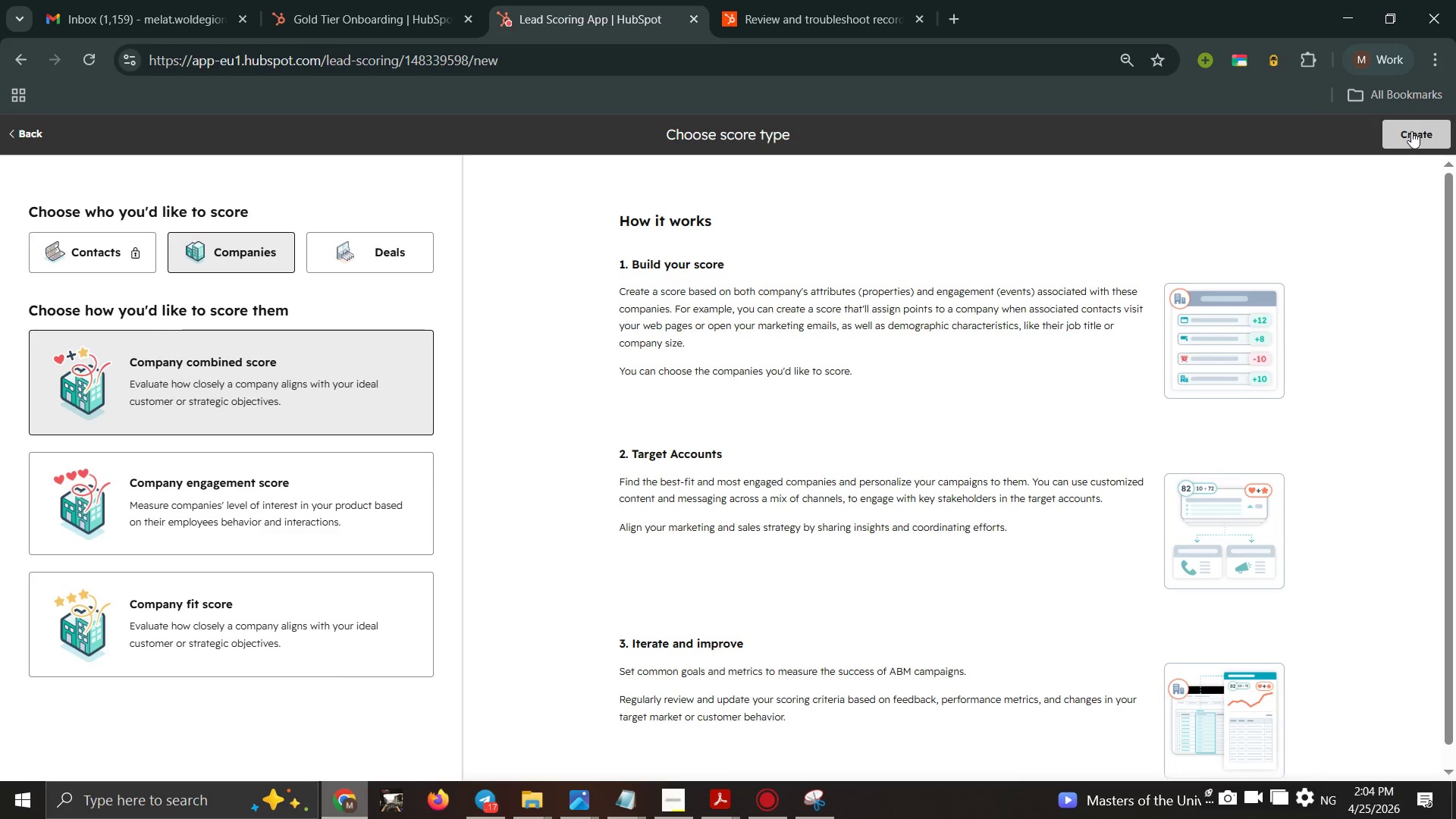 
left_click([1411, 131])
 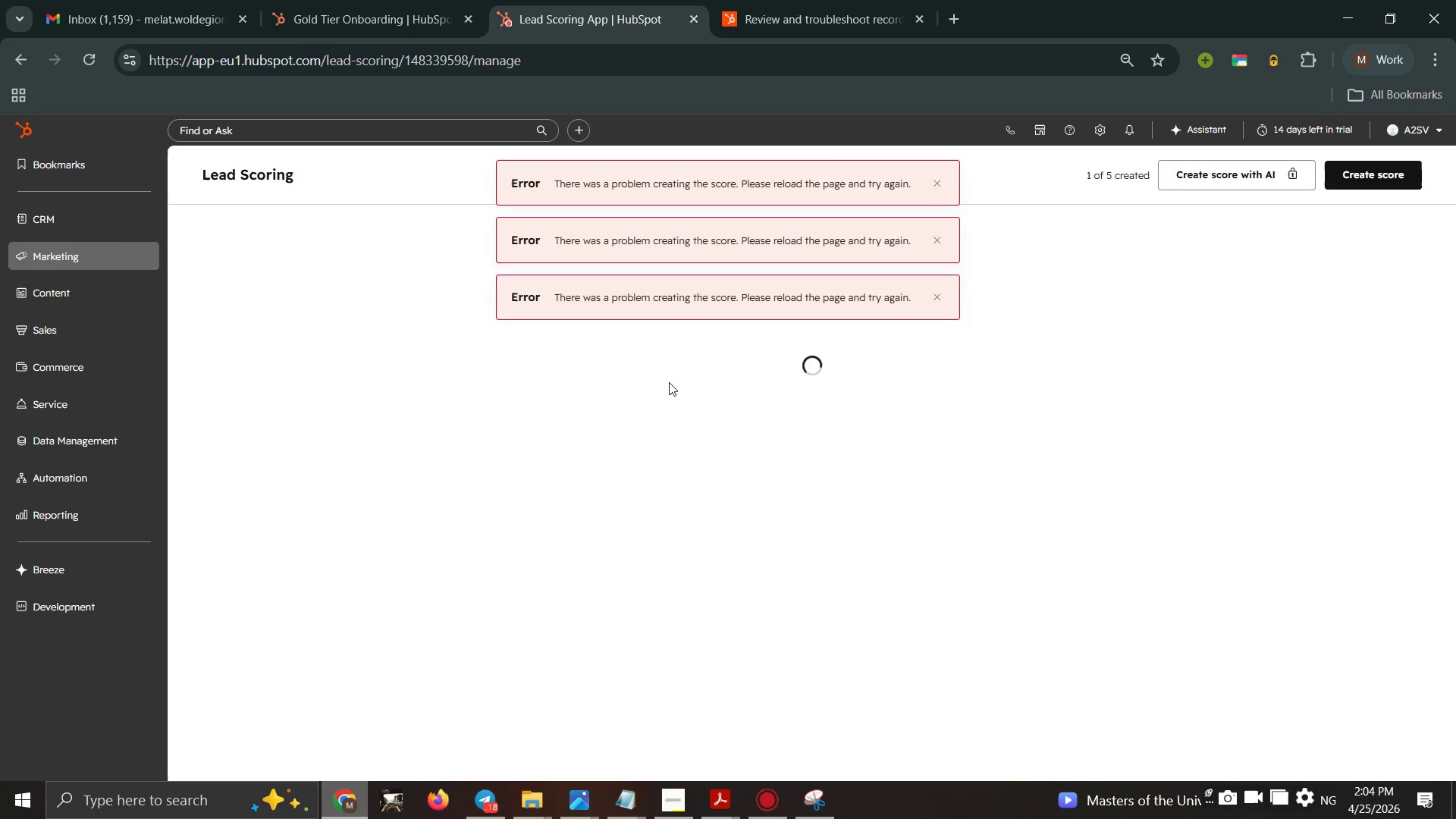 
wait(22.31)
 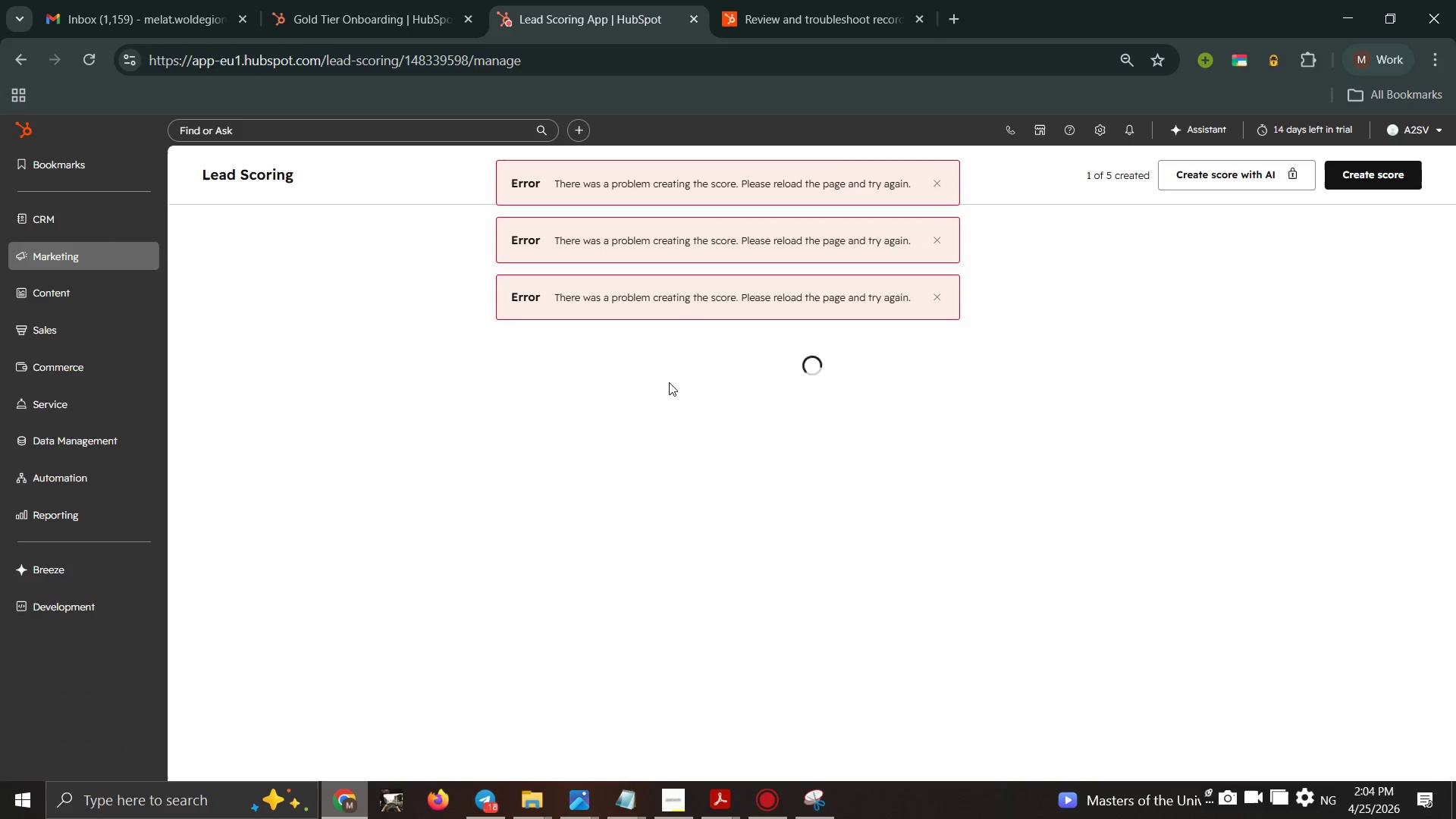 
left_click([1387, 172])
 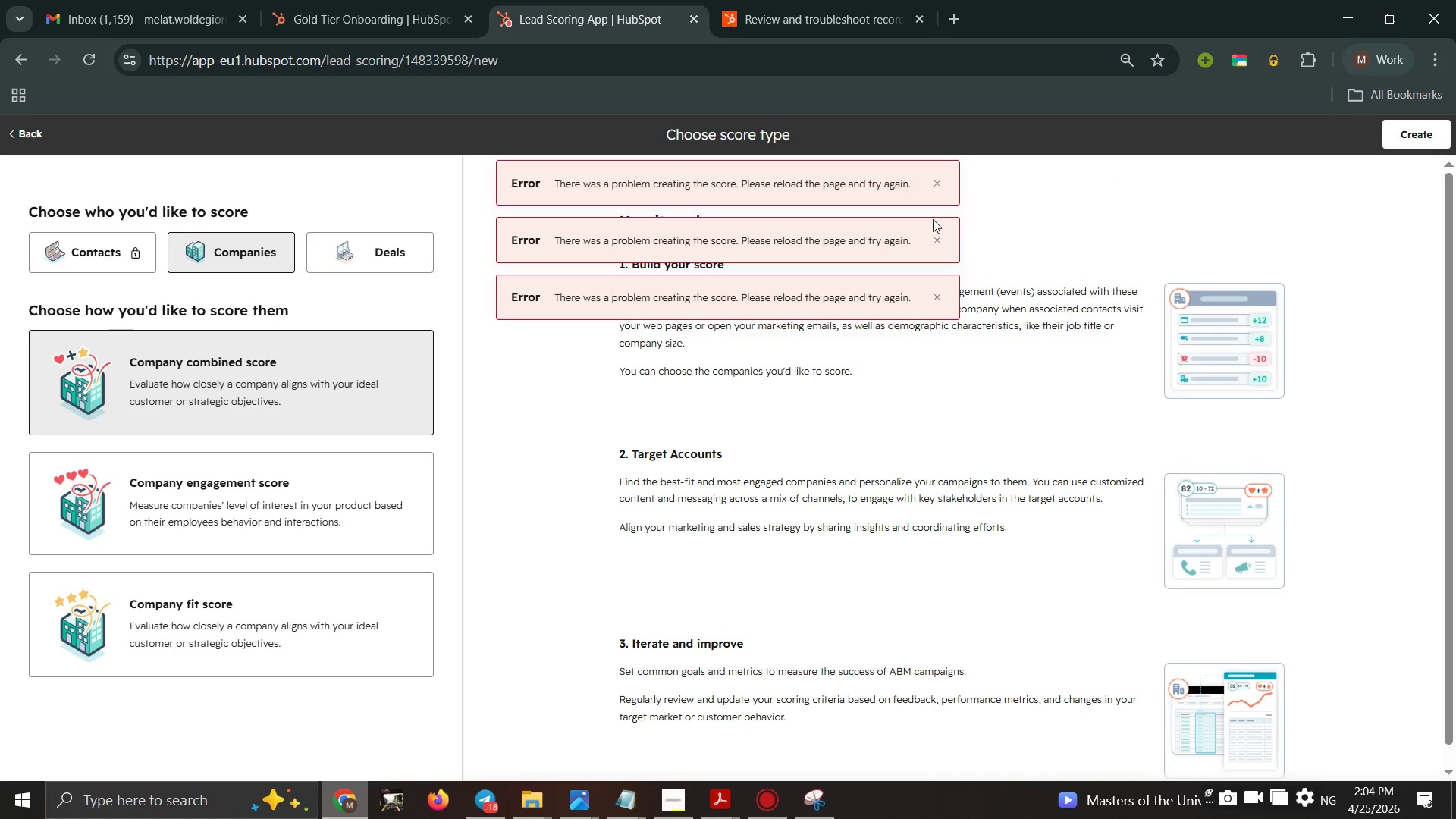 
left_click([943, 189])
 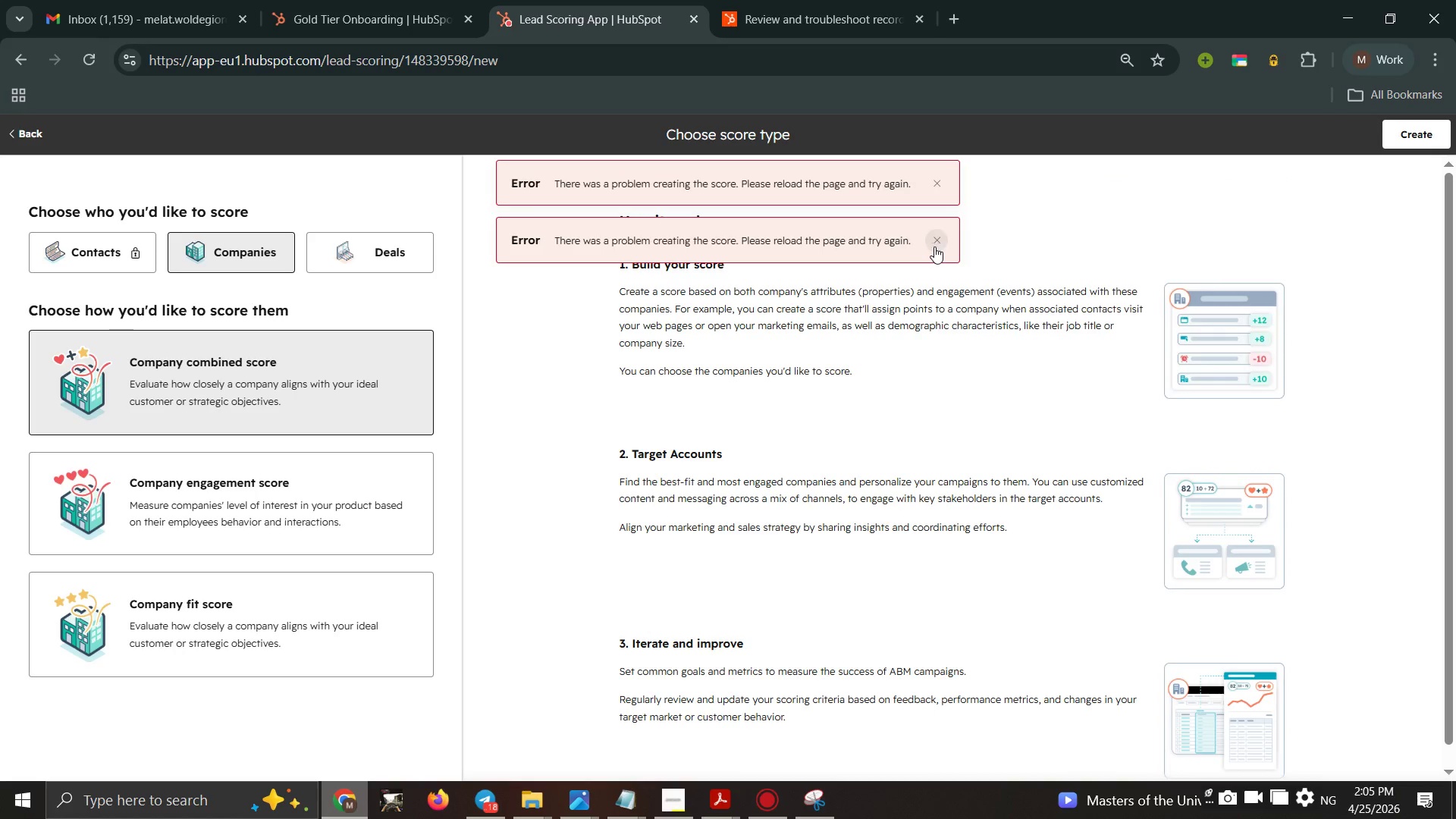 
left_click([934, 246])
 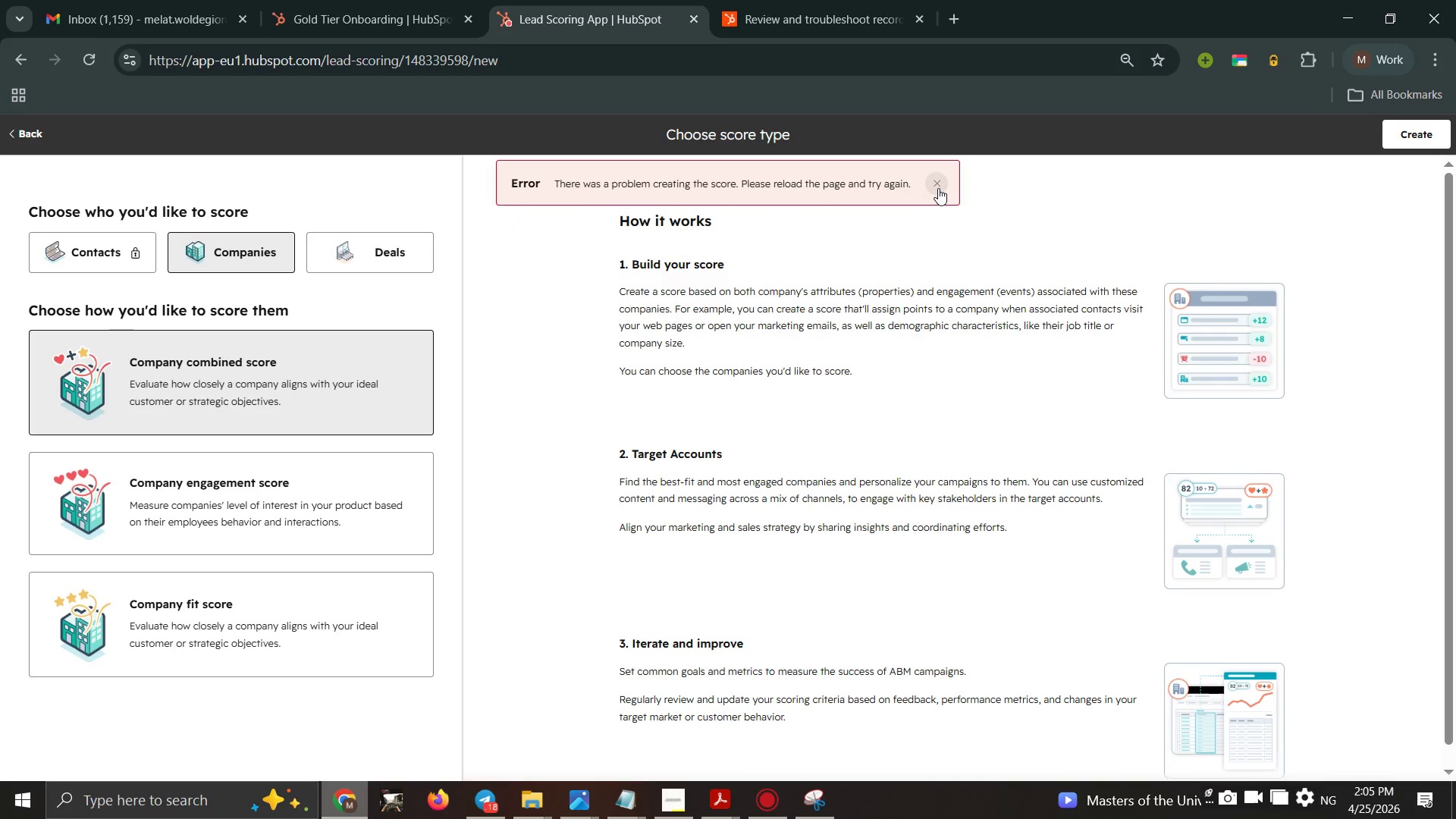 
left_click([938, 188])
 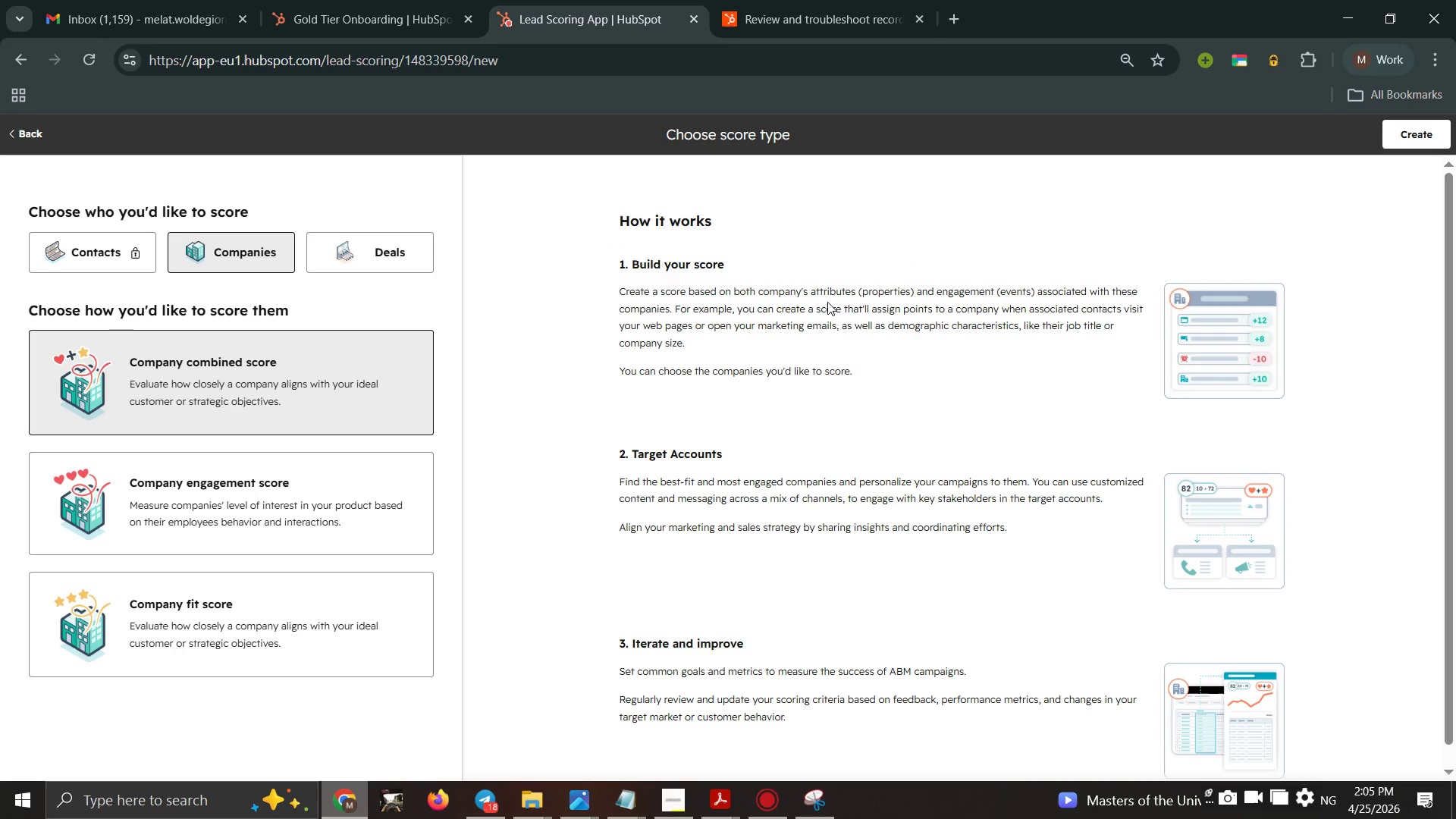 
left_click([822, 314])
 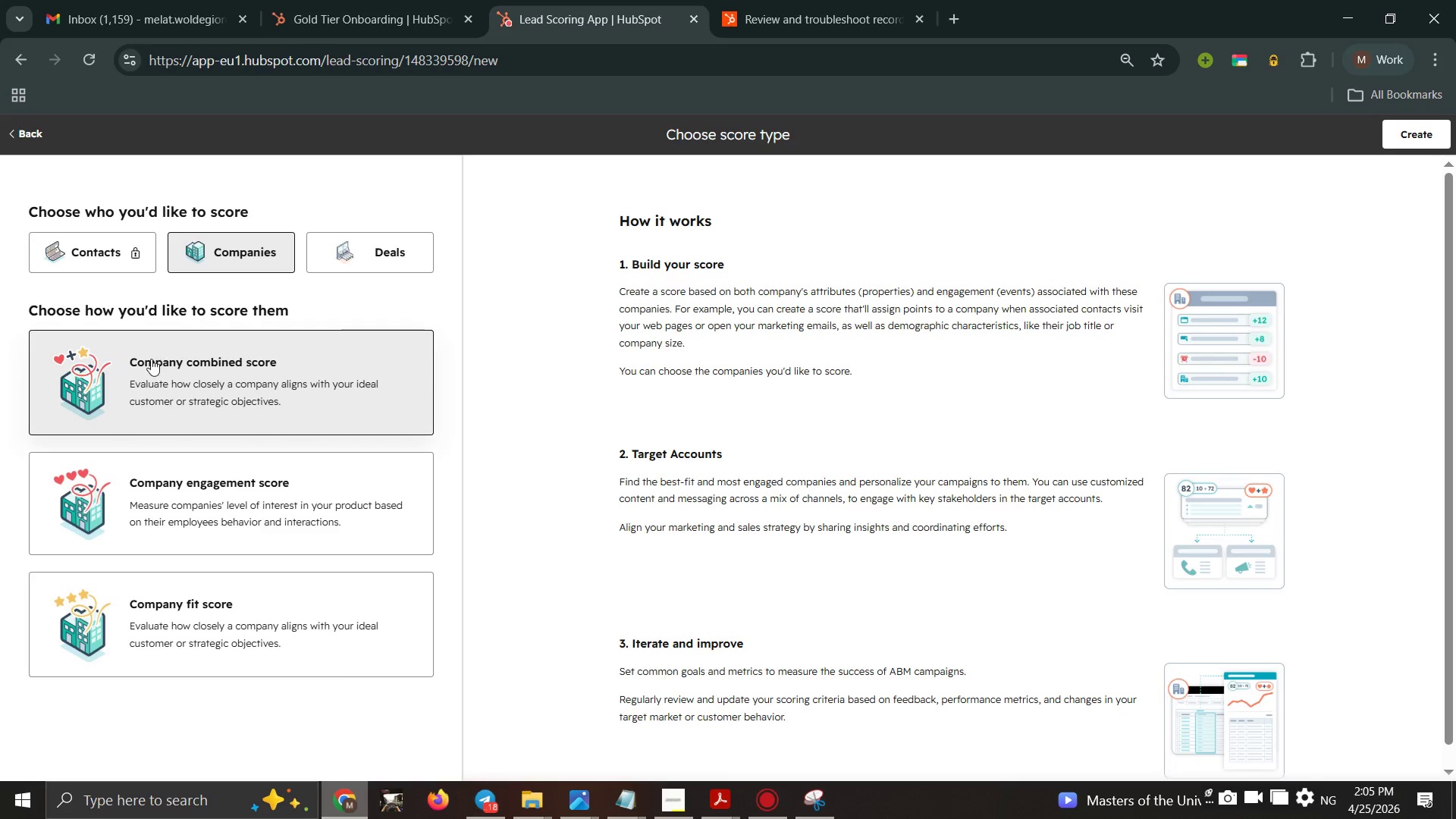 
left_click([152, 358])
 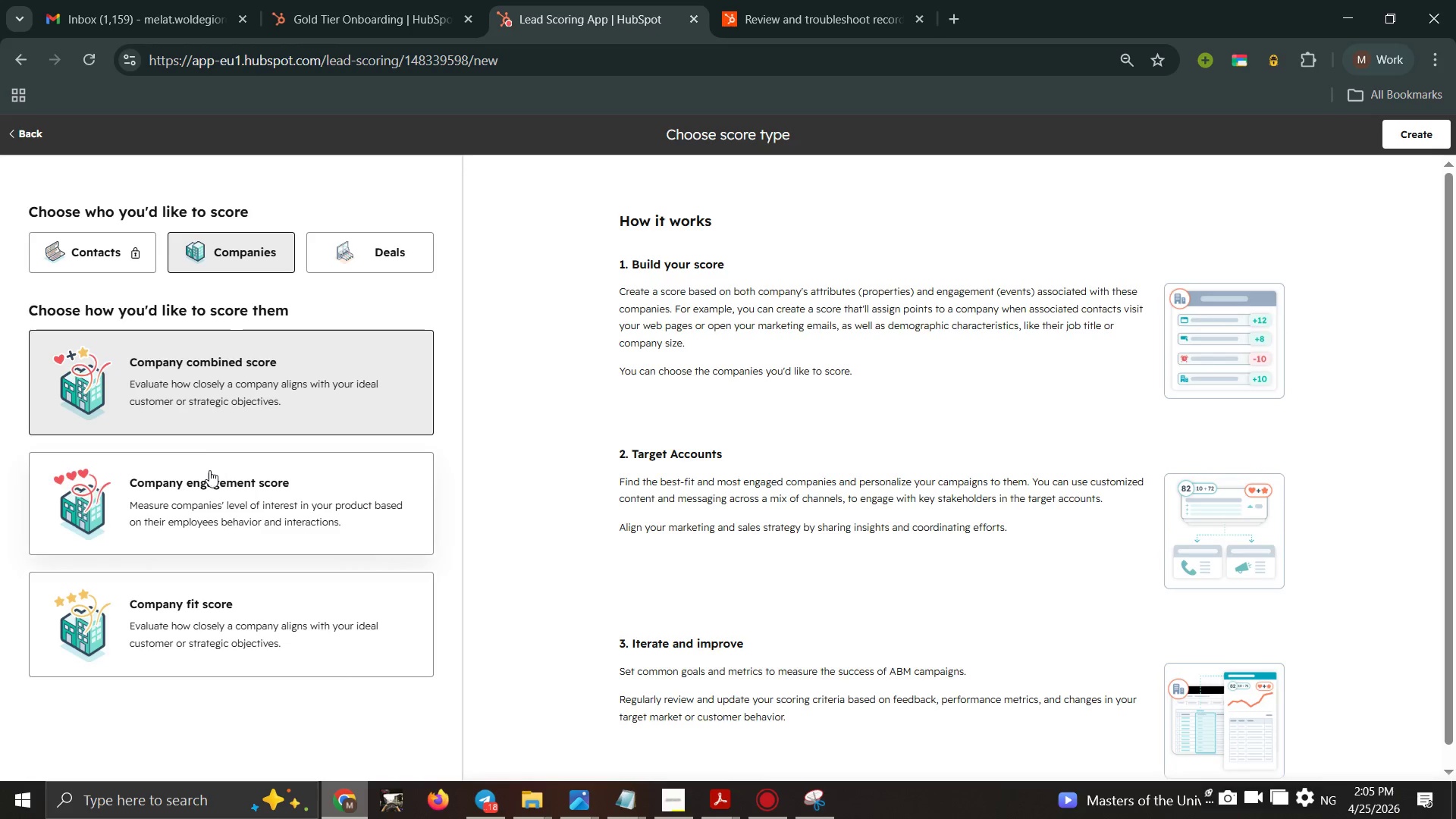 
wait(8.3)
 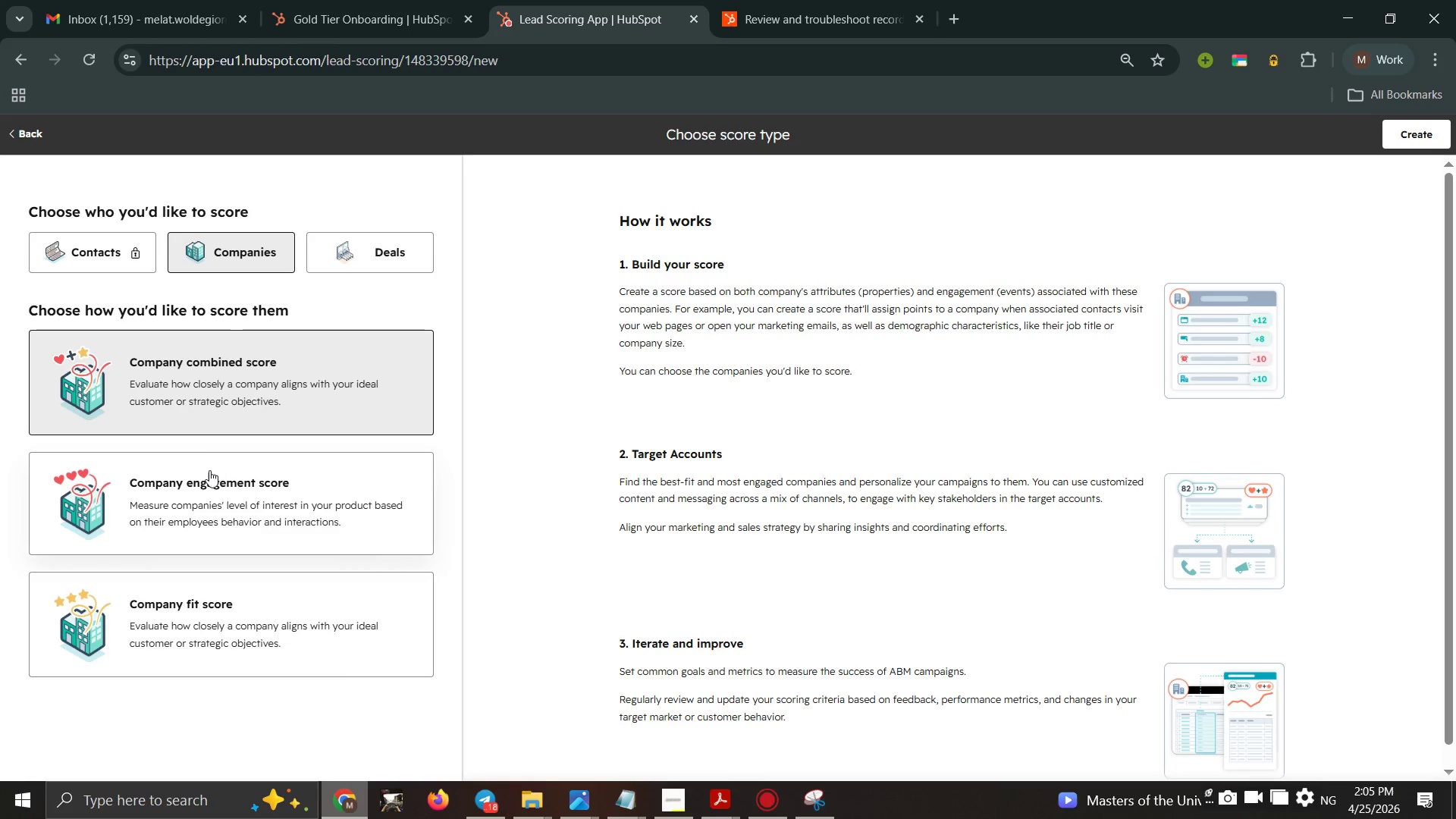 
left_click([616, 790])
 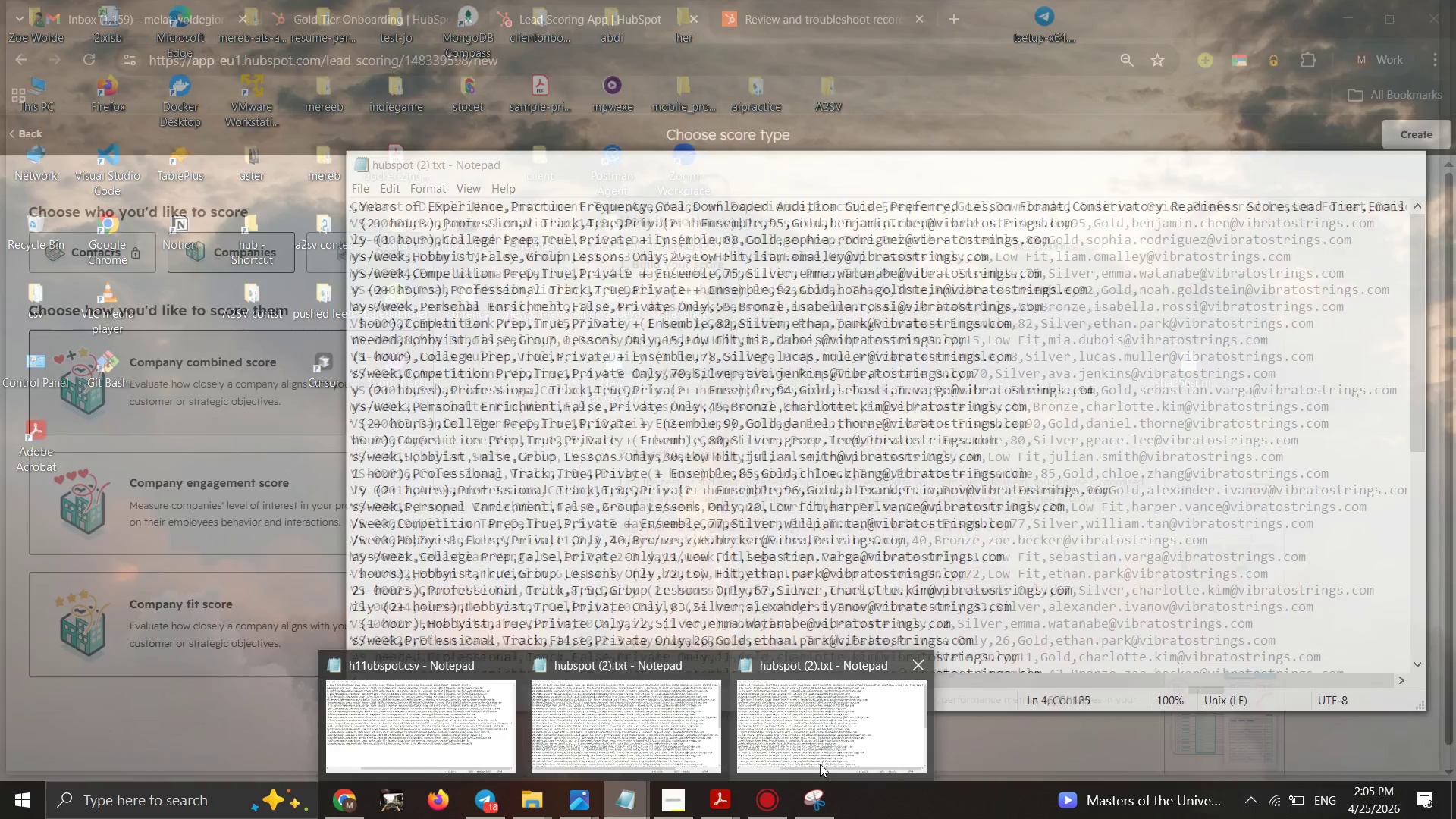 
left_click([820, 764])
 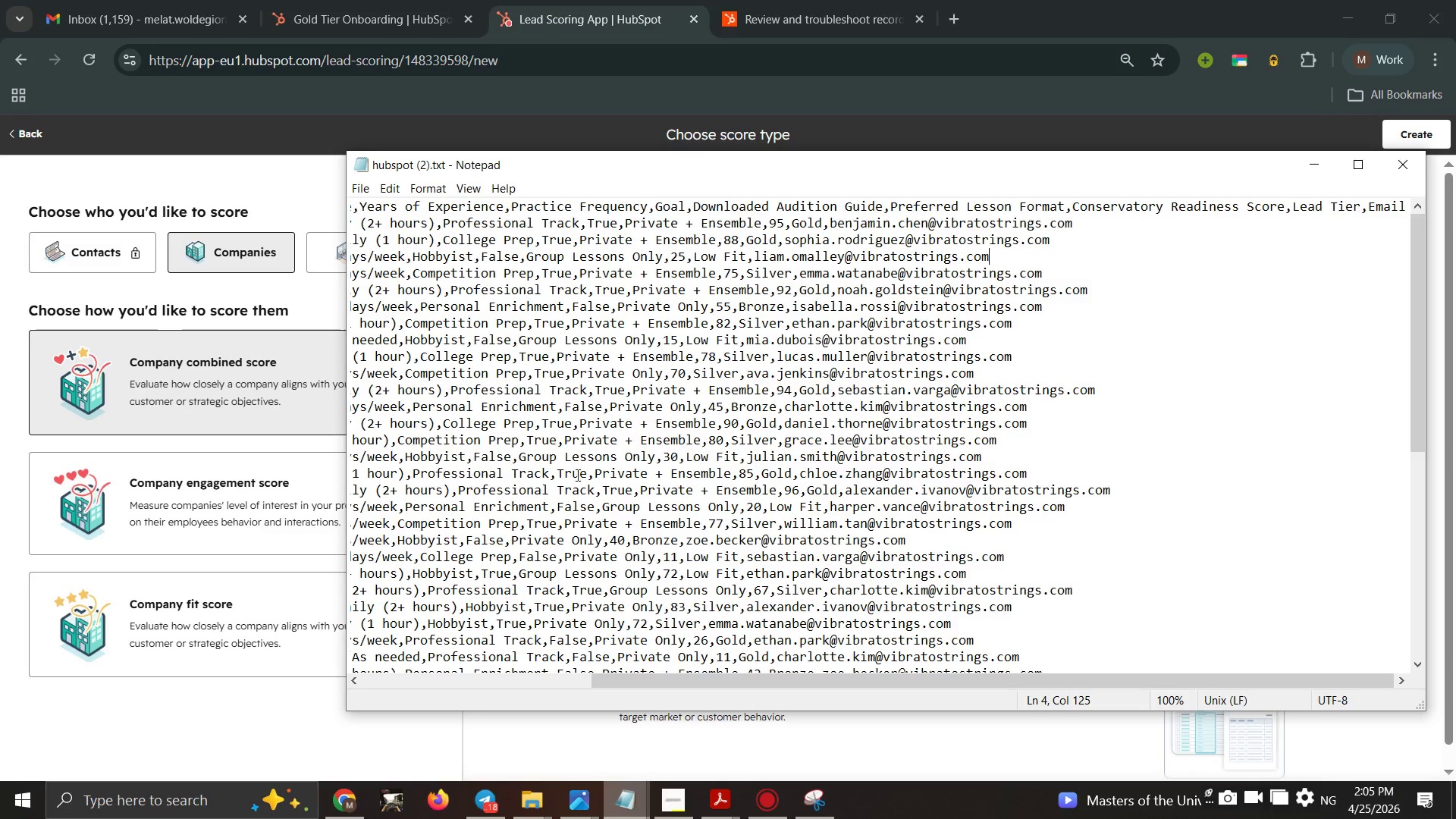 
scroll: coordinate [635, 453], scroll_direction: down, amount: 3.0
 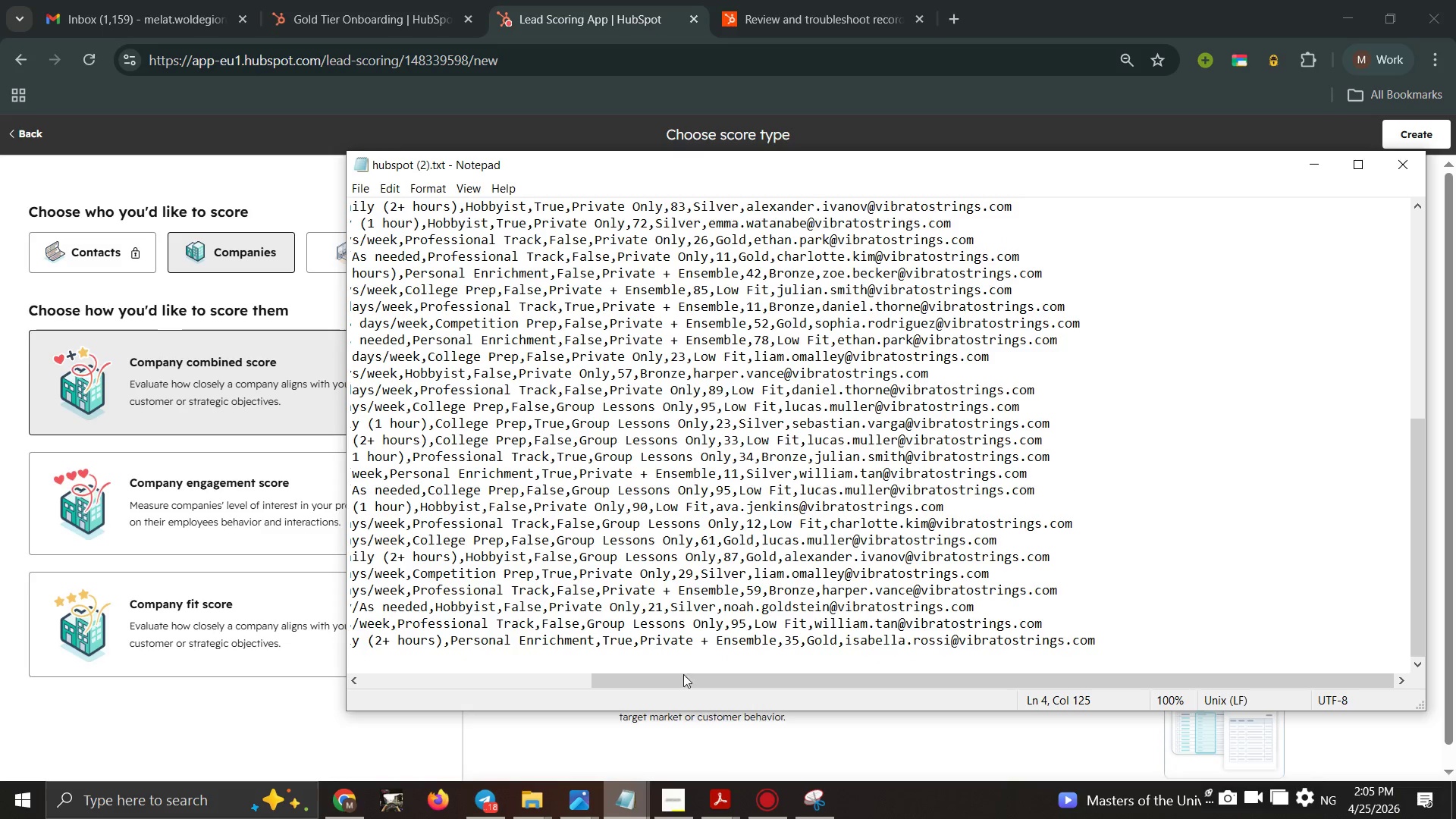 
left_click_drag(start_coordinate=[676, 677], to_coordinate=[480, 621])
 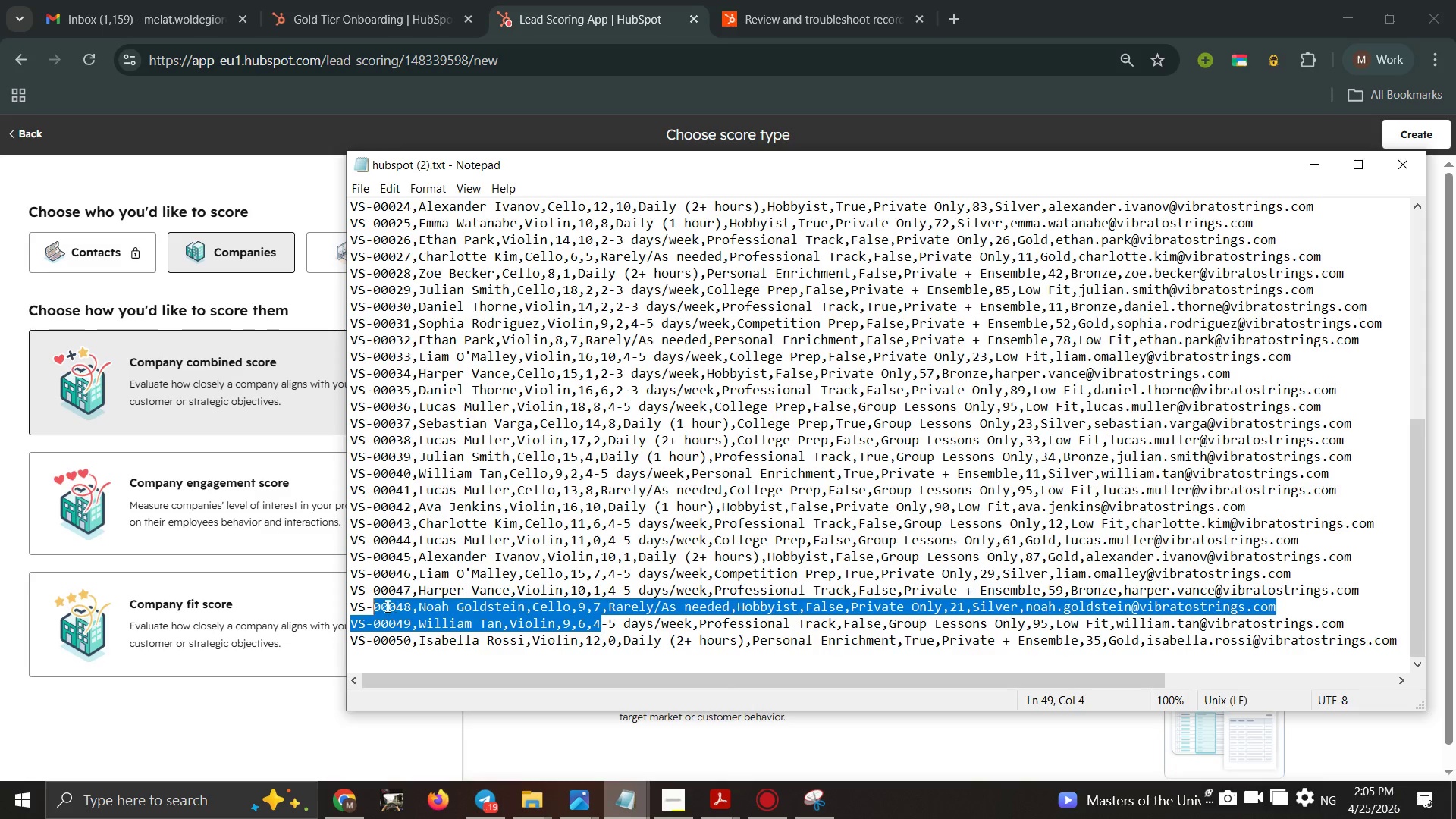 
left_click([480, 621])
 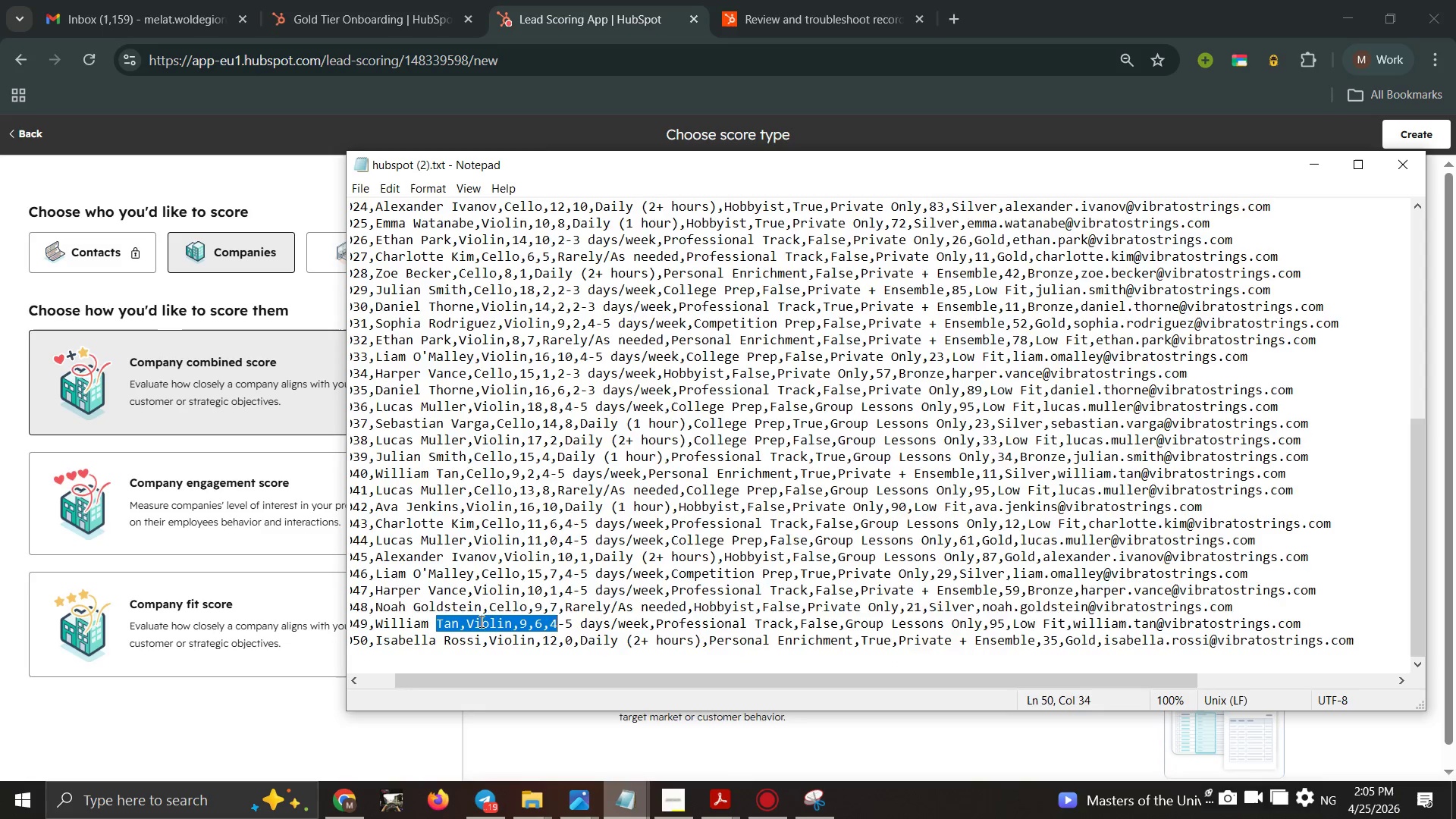 
left_click_drag(start_coordinate=[480, 621], to_coordinate=[386, 606])
 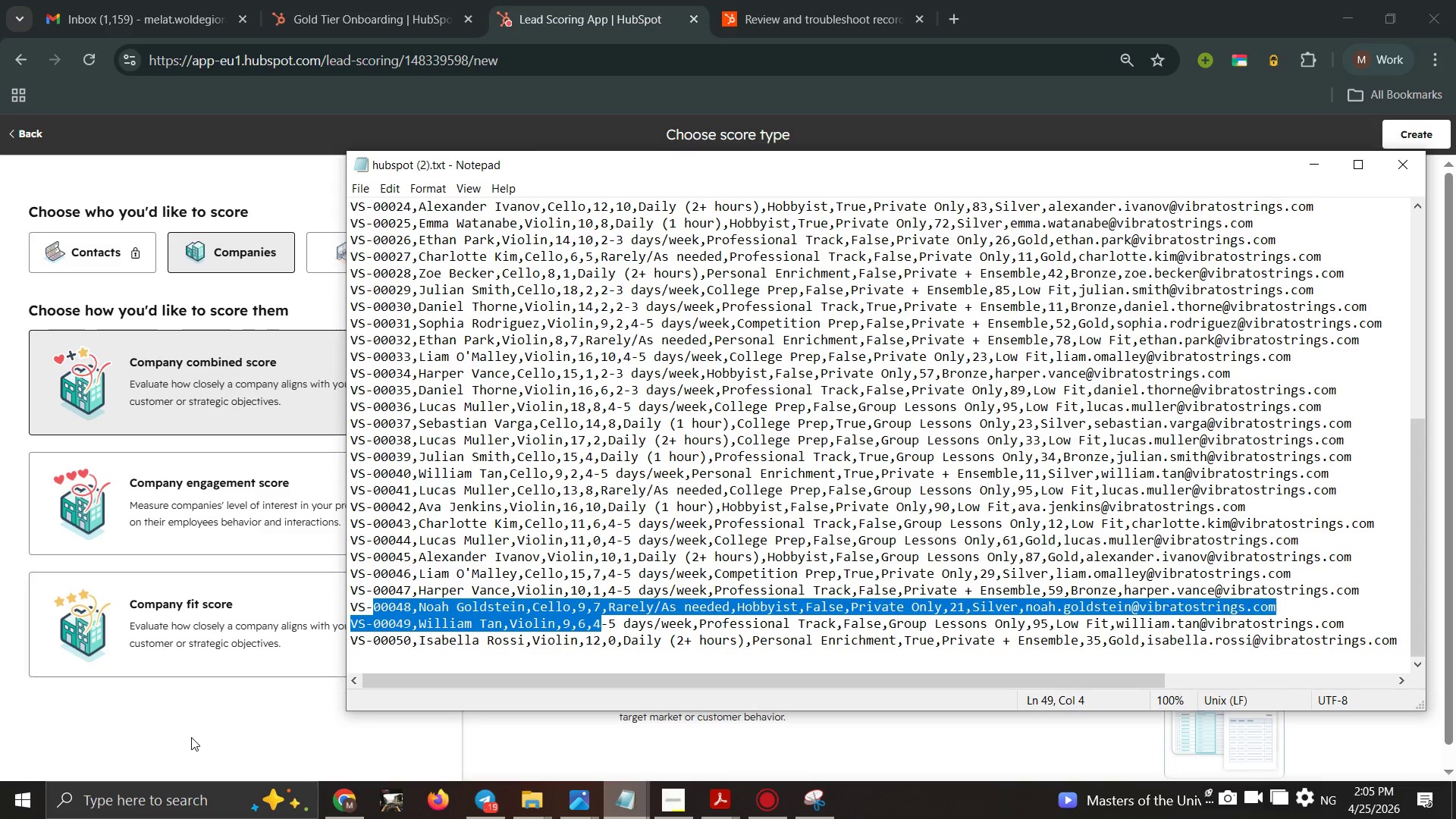 
left_click([191, 737])
 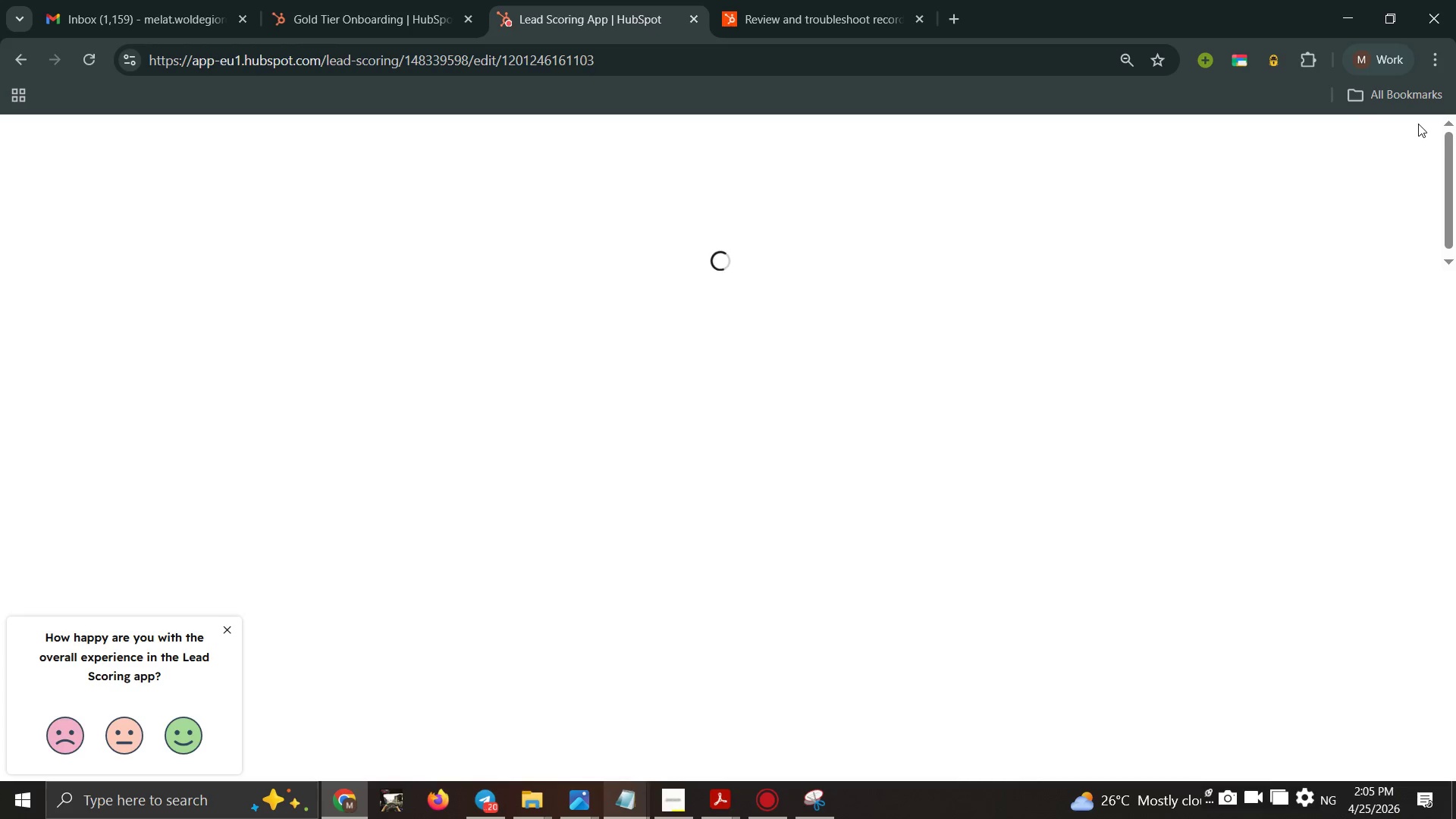 
wait(25.39)
 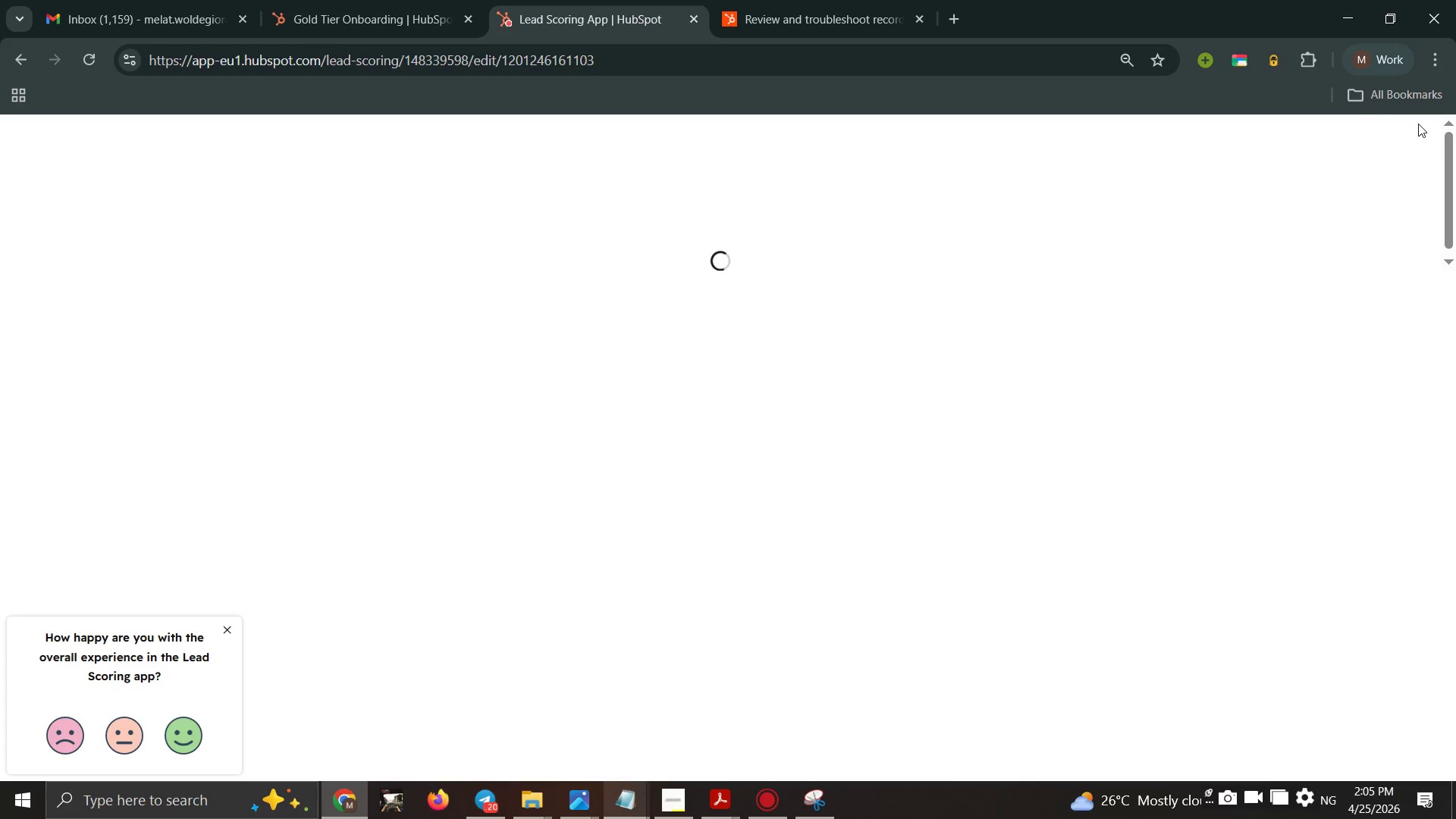 
left_click([118, 722])
 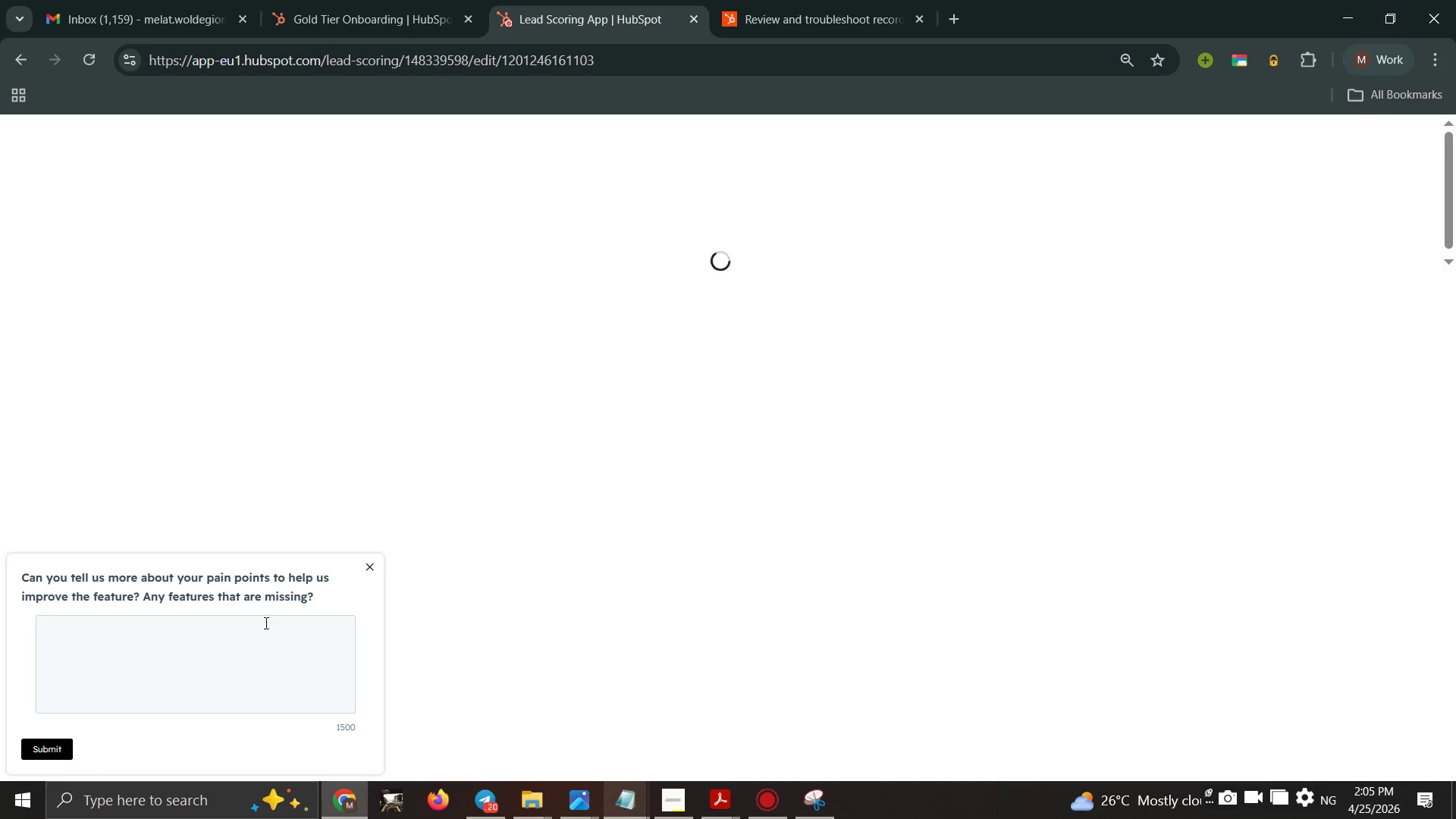 
type(good)
 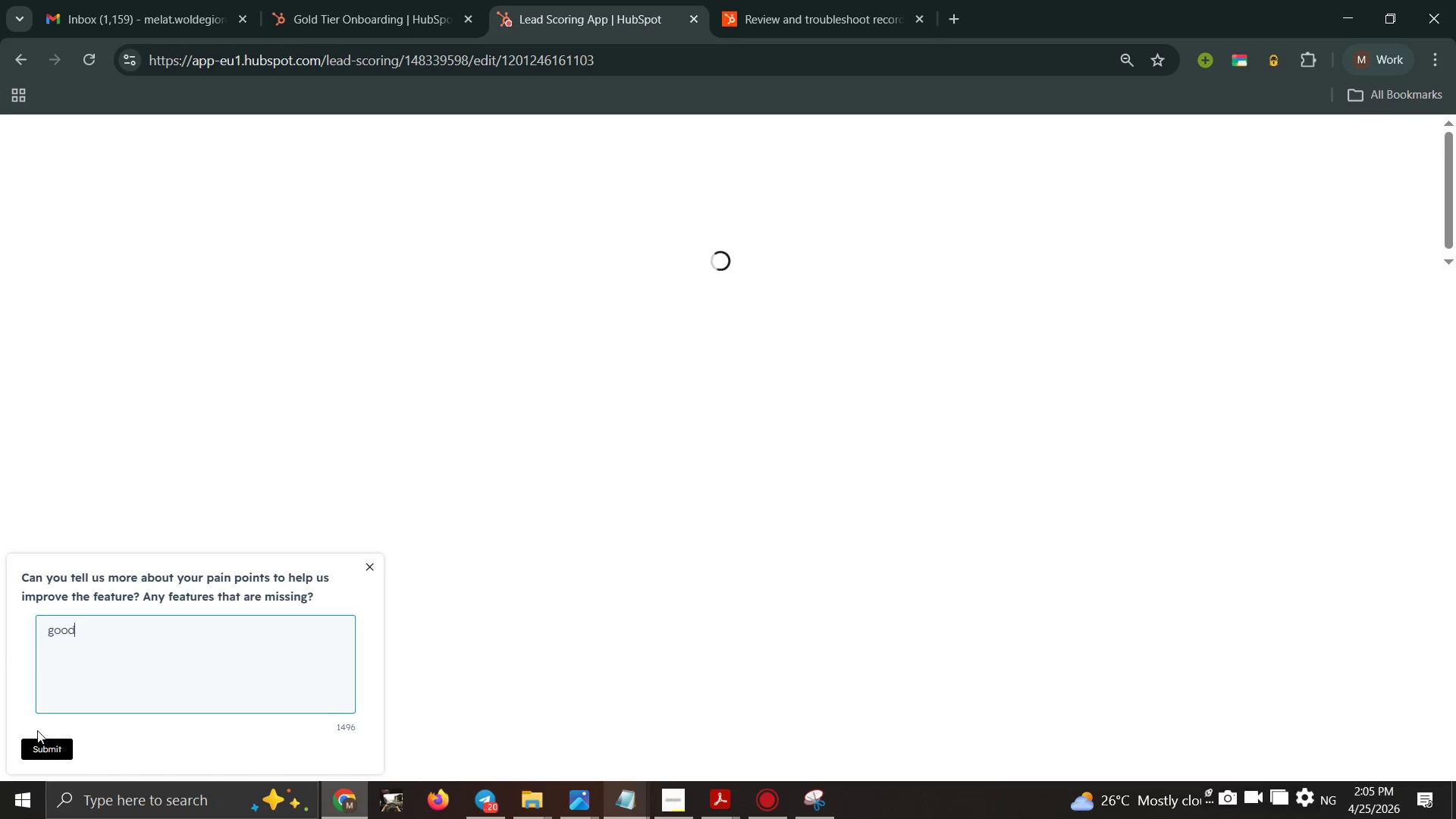 
left_click([26, 752])
 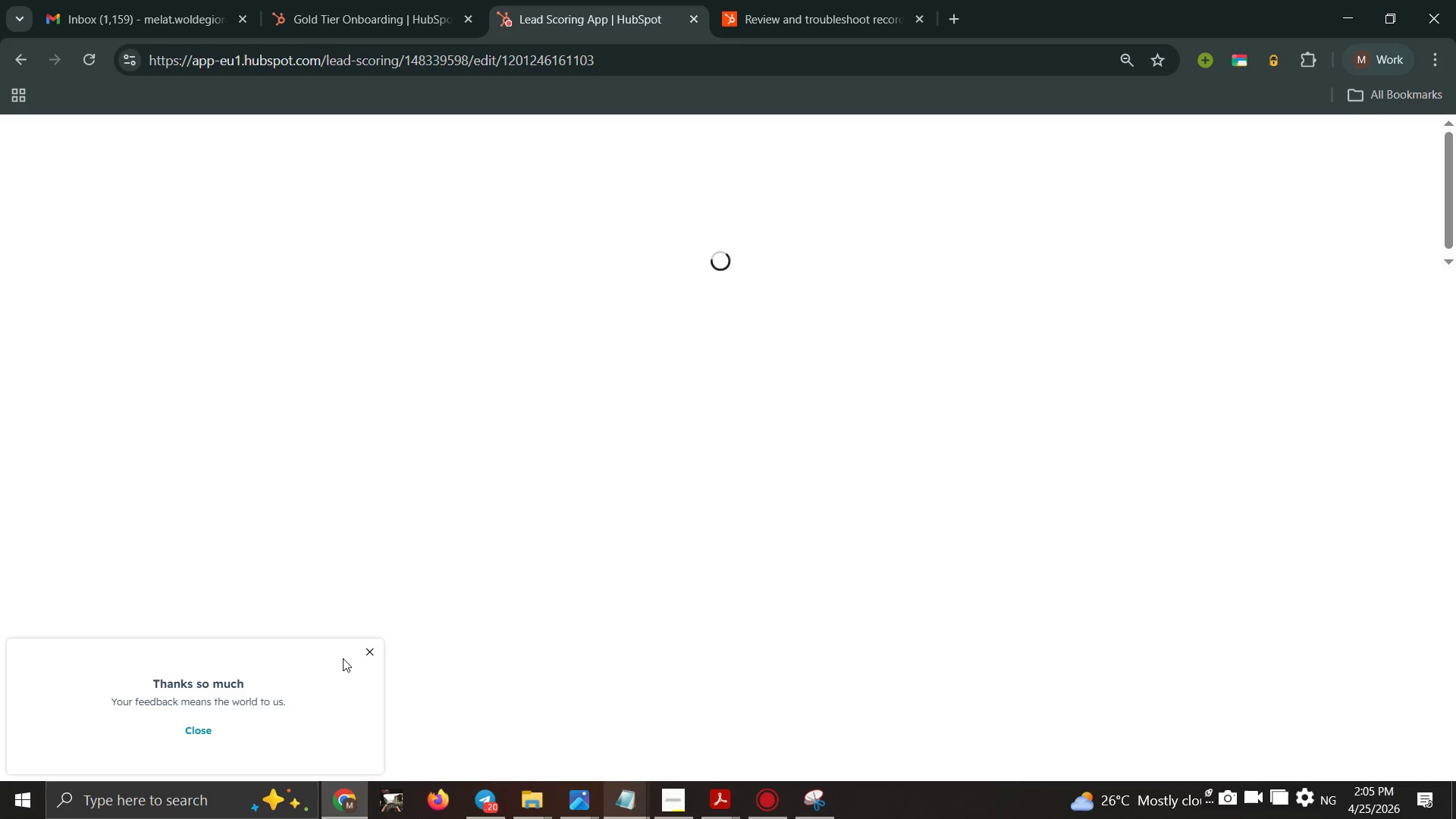 
left_click([371, 648])
 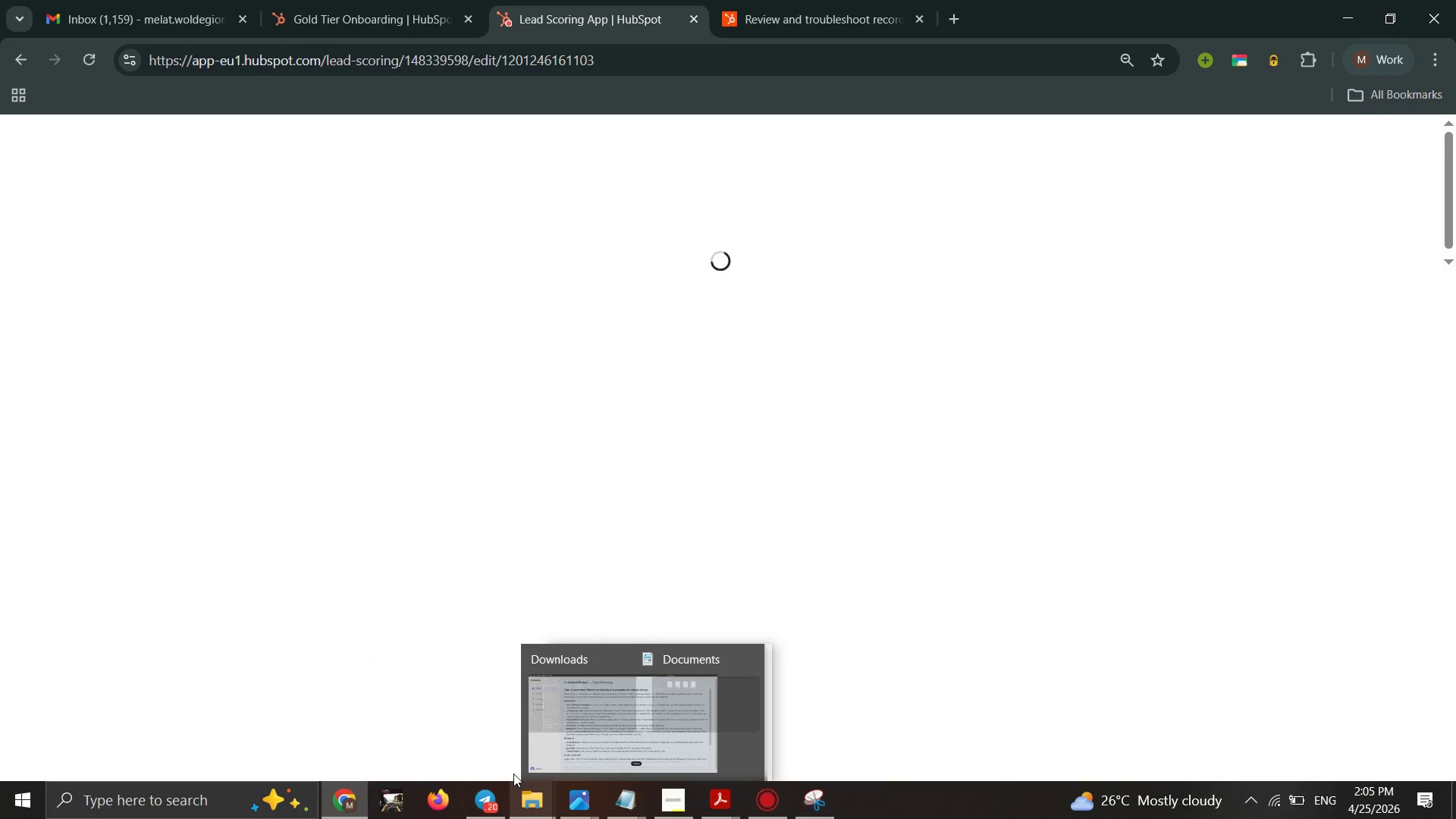 
mouse_move([479, 789])
 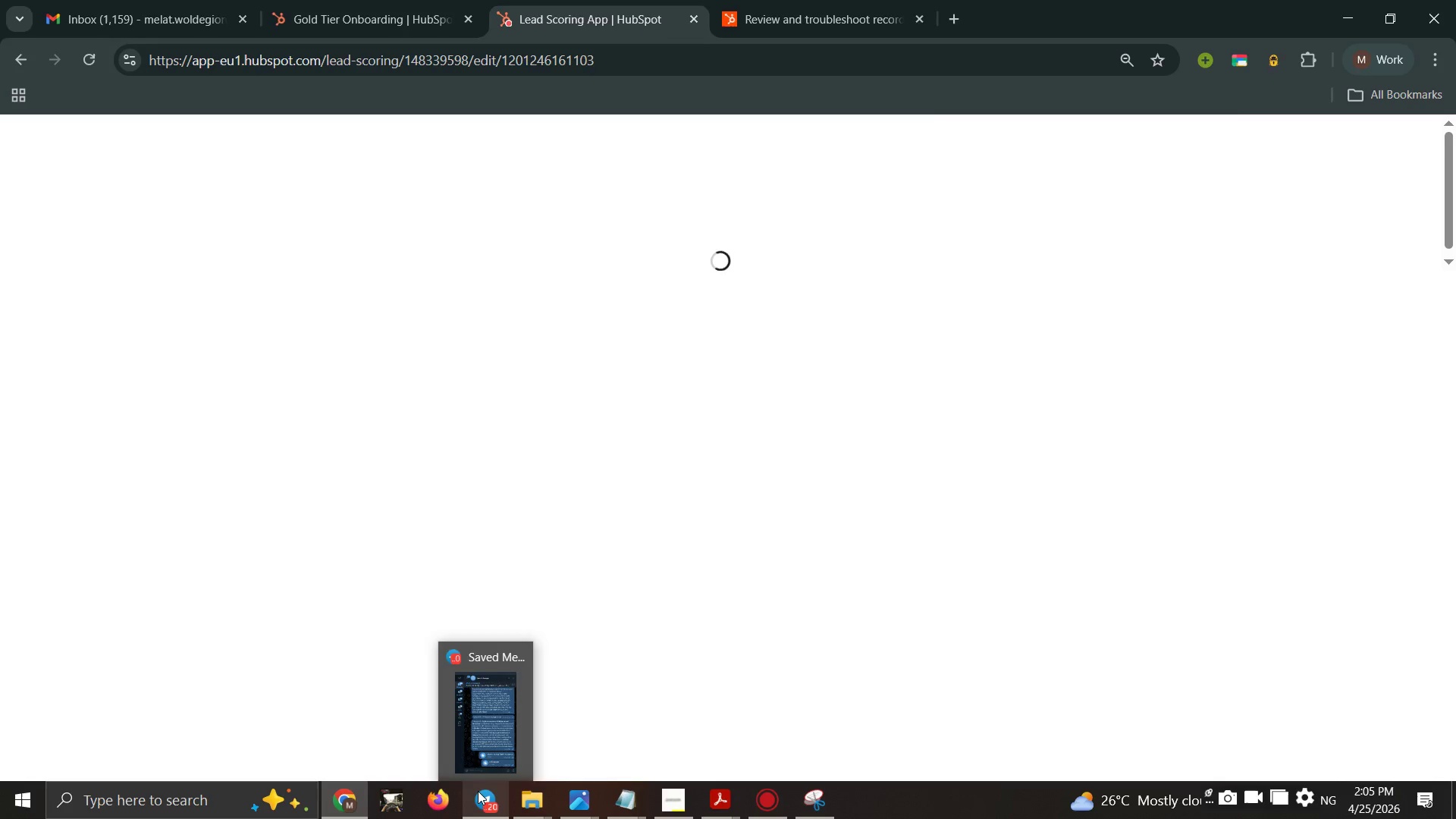 
left_click([478, 791])
 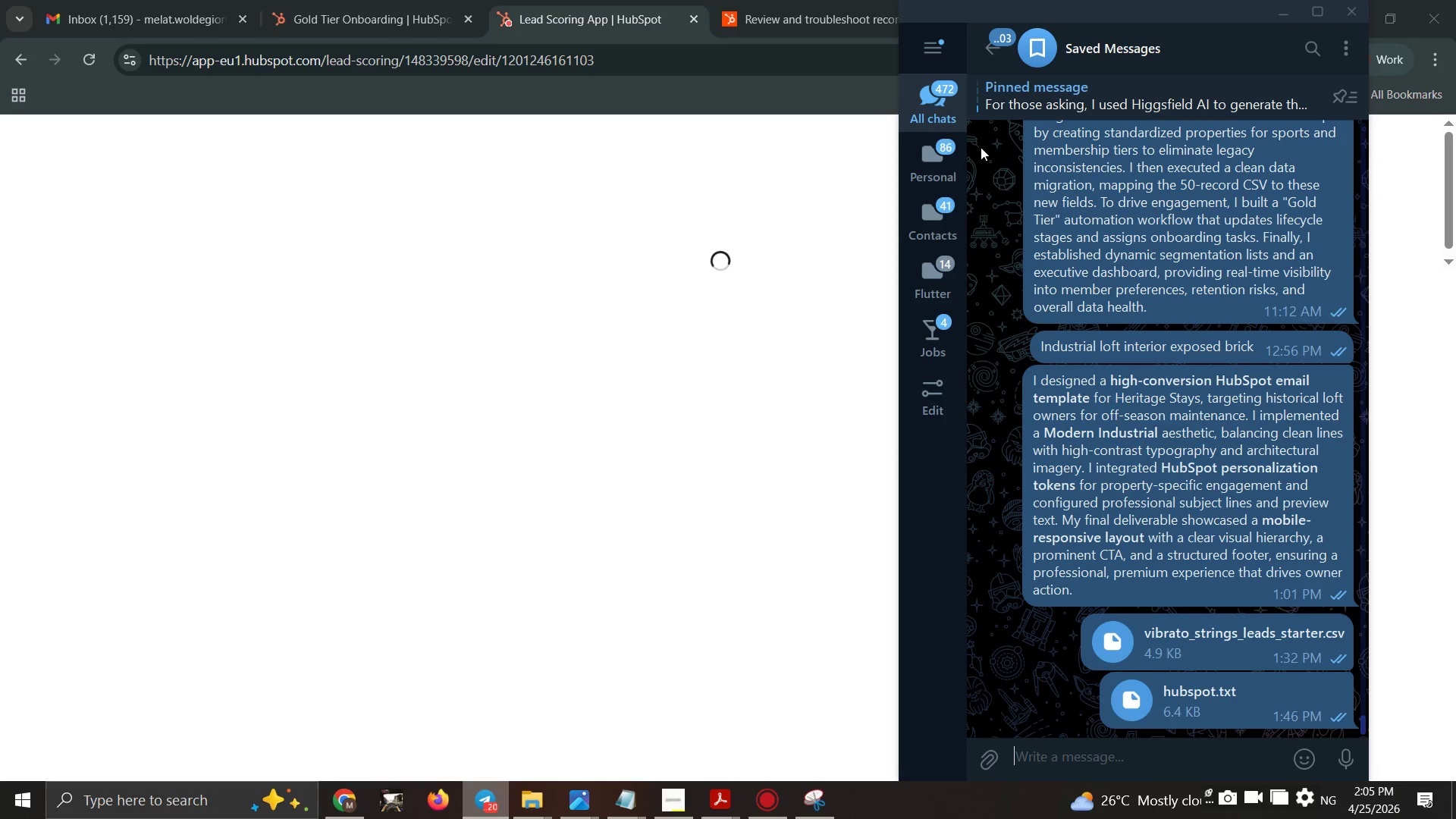 
left_click([941, 155])
 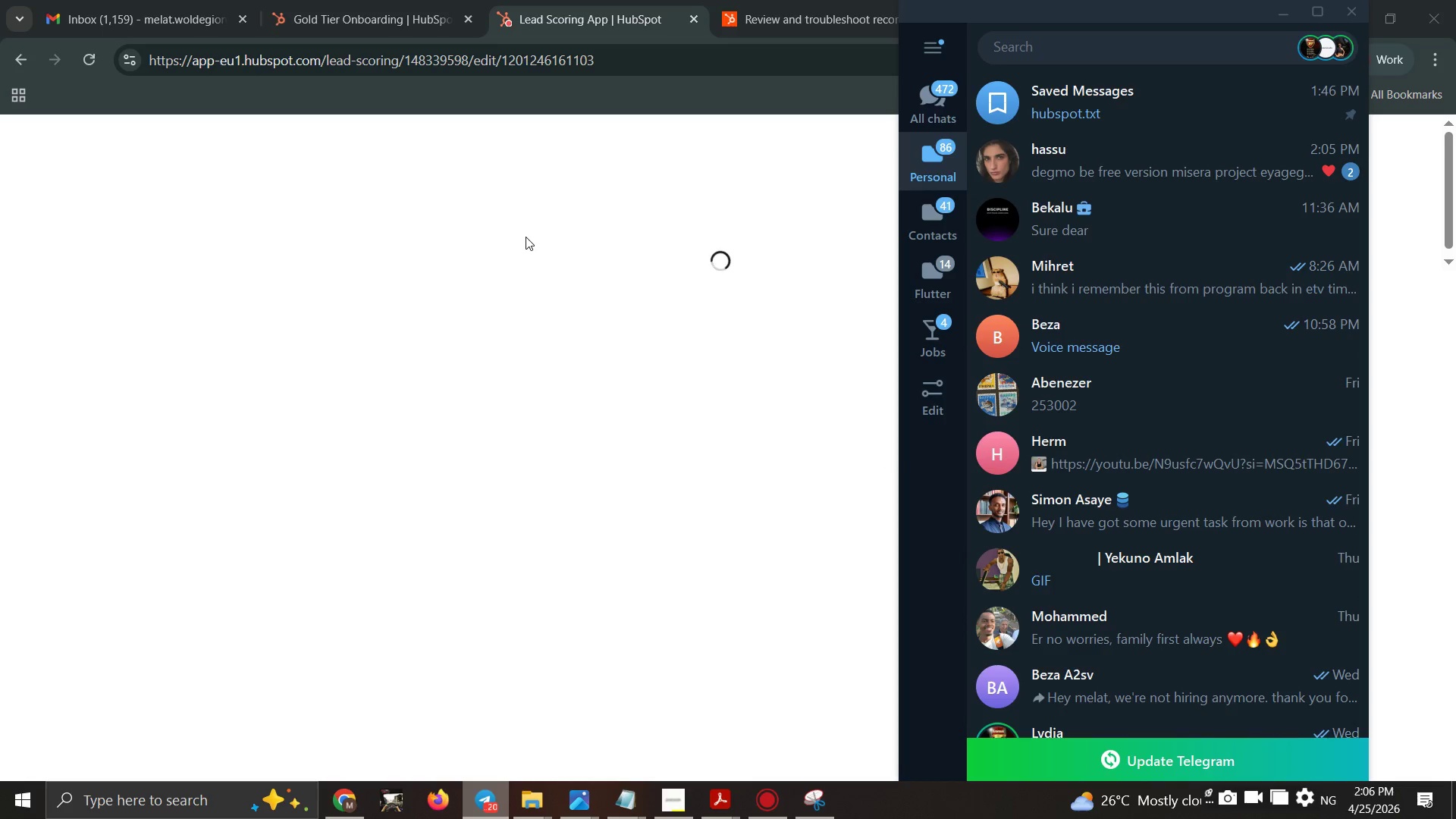 
left_click([526, 237])
 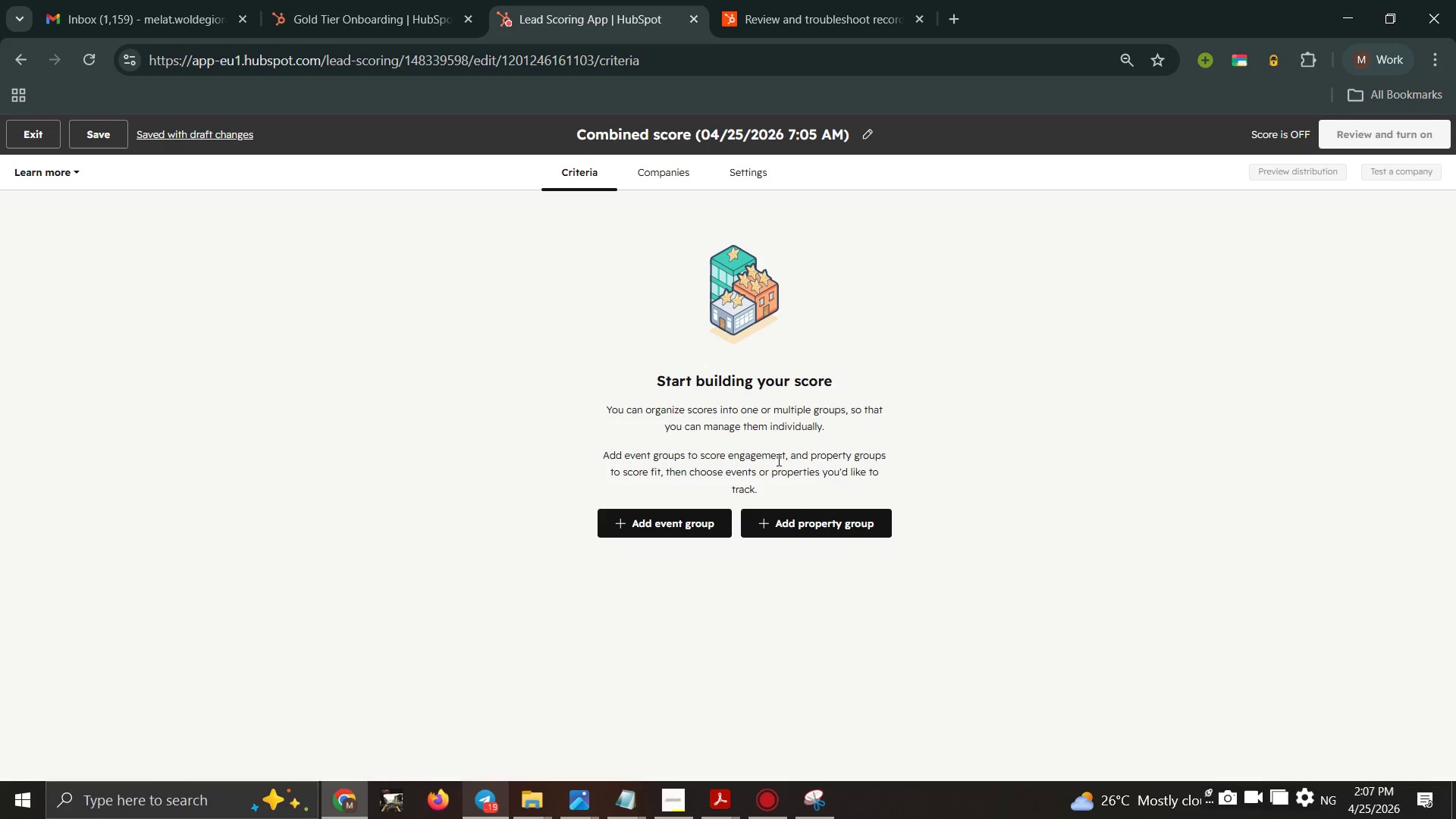 
wait(64.95)
 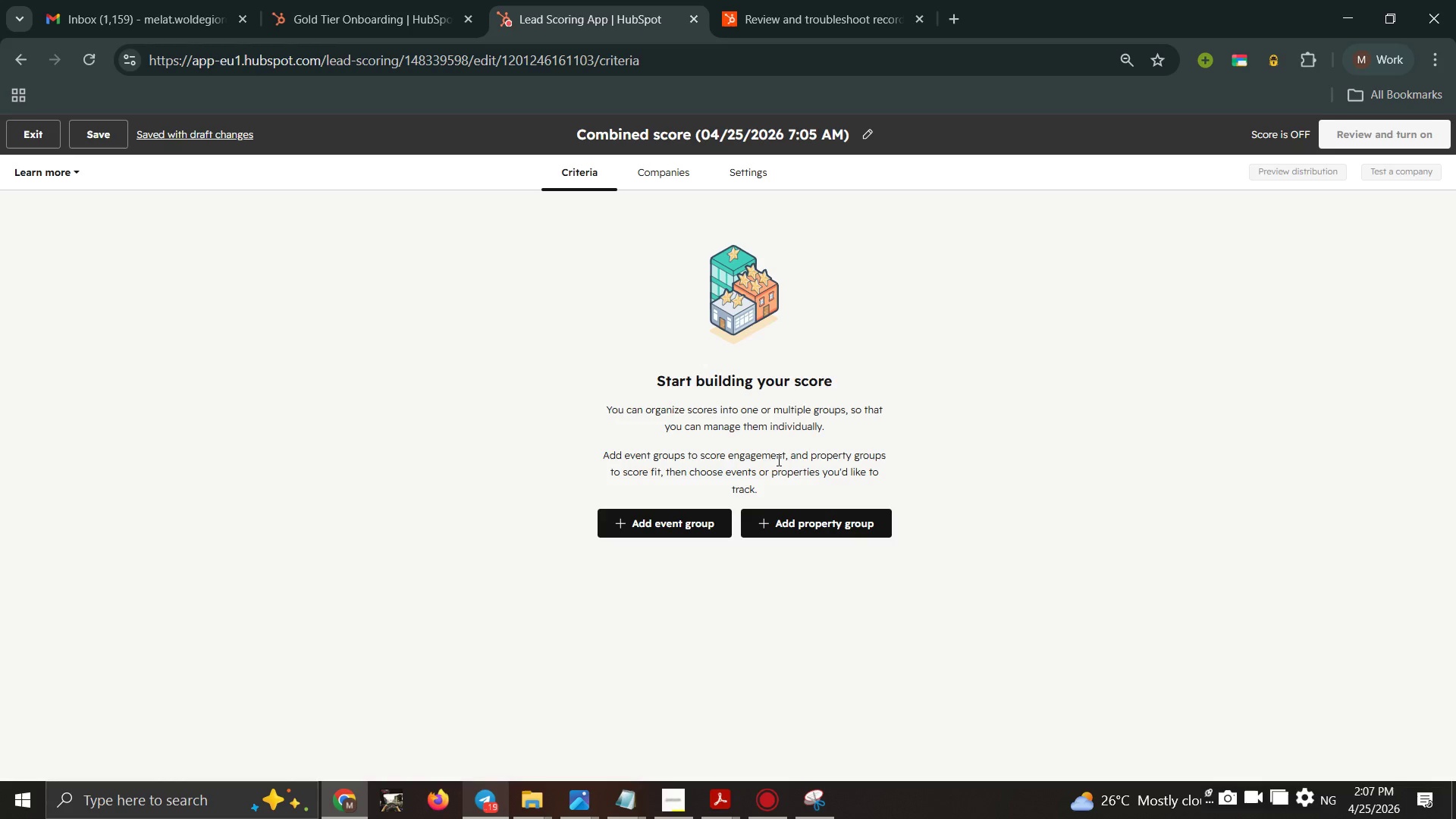 
left_click([656, 800])